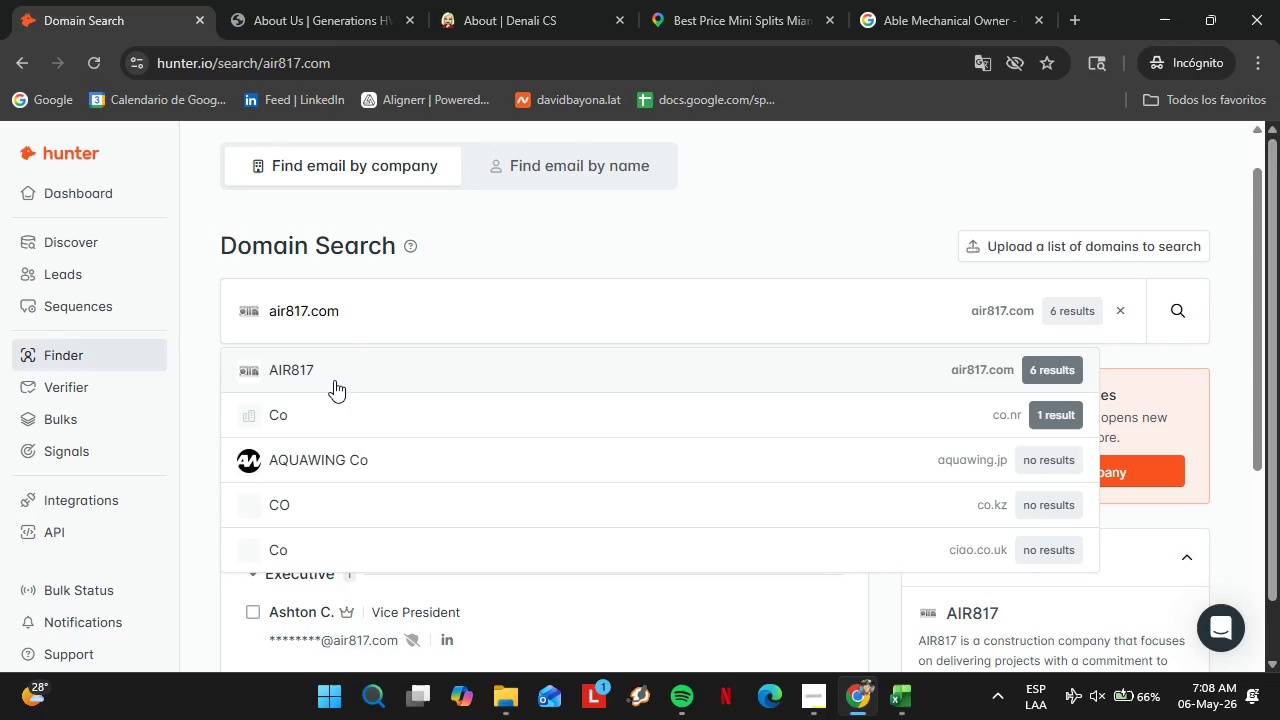 
left_click([321, 371])
 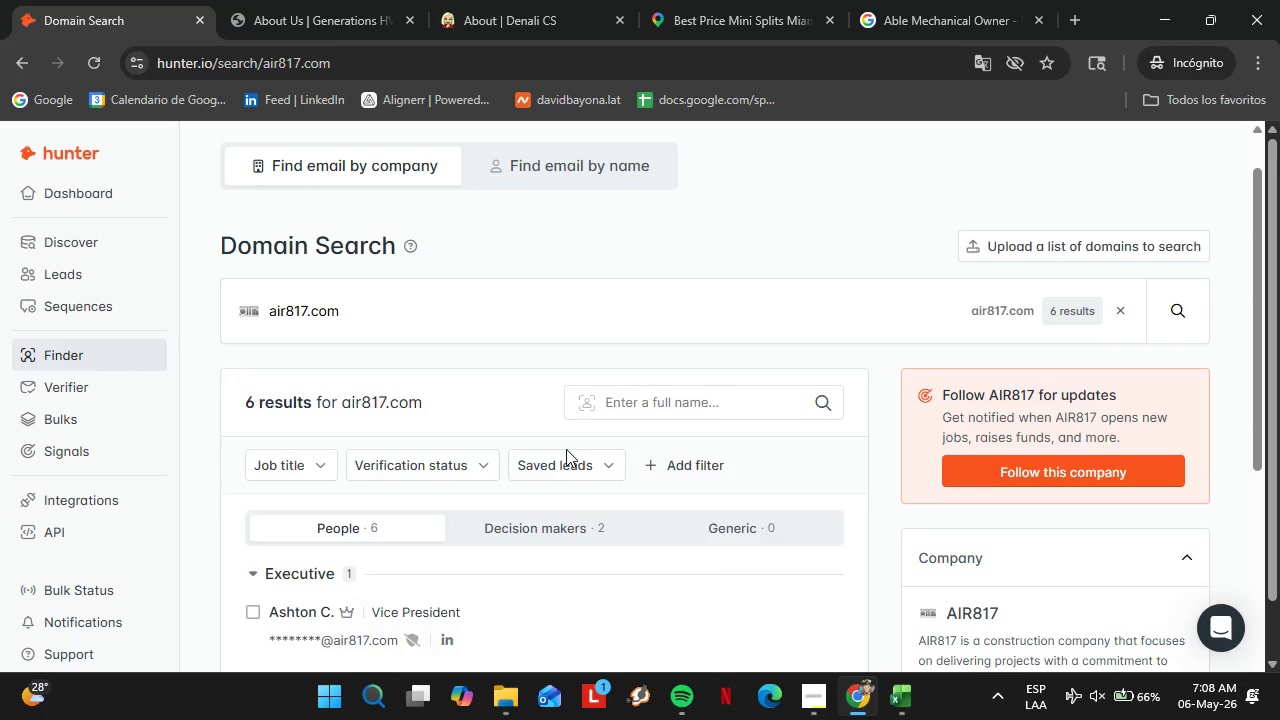 
scroll: coordinate [576, 450], scroll_direction: down, amount: 2.0
 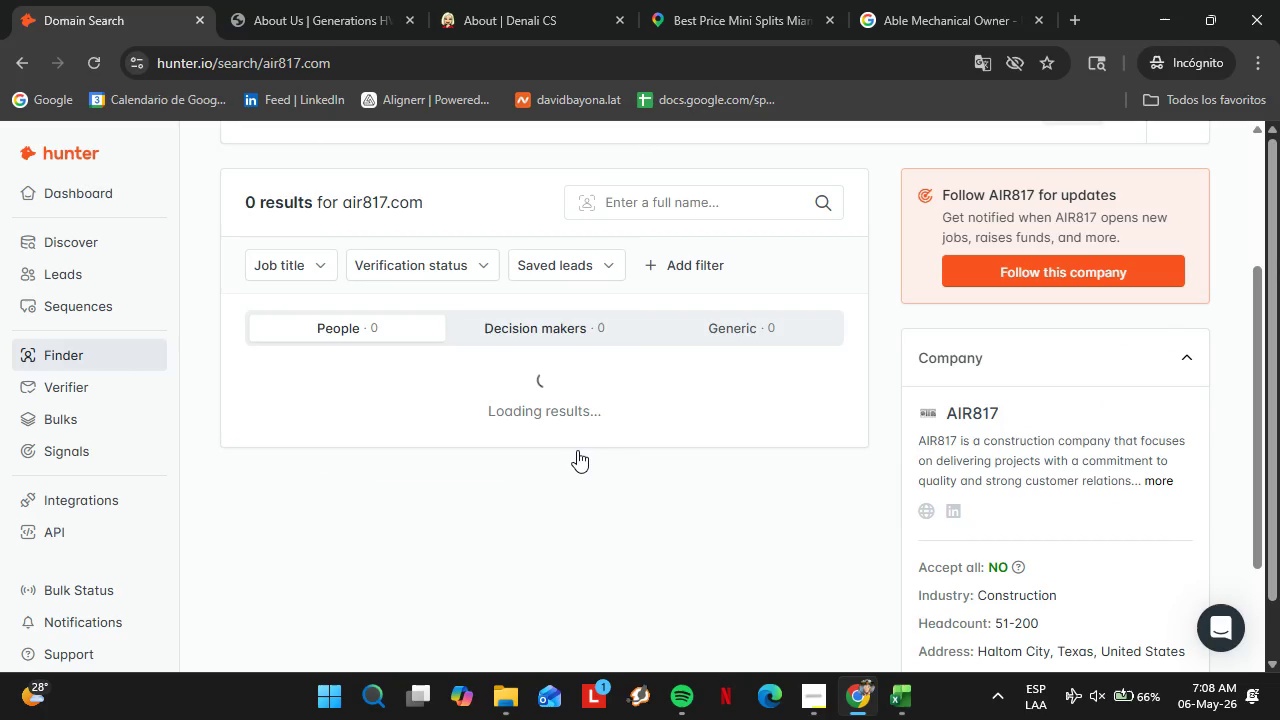 
scroll: coordinate [568, 436], scroll_direction: none, amount: 0.0
 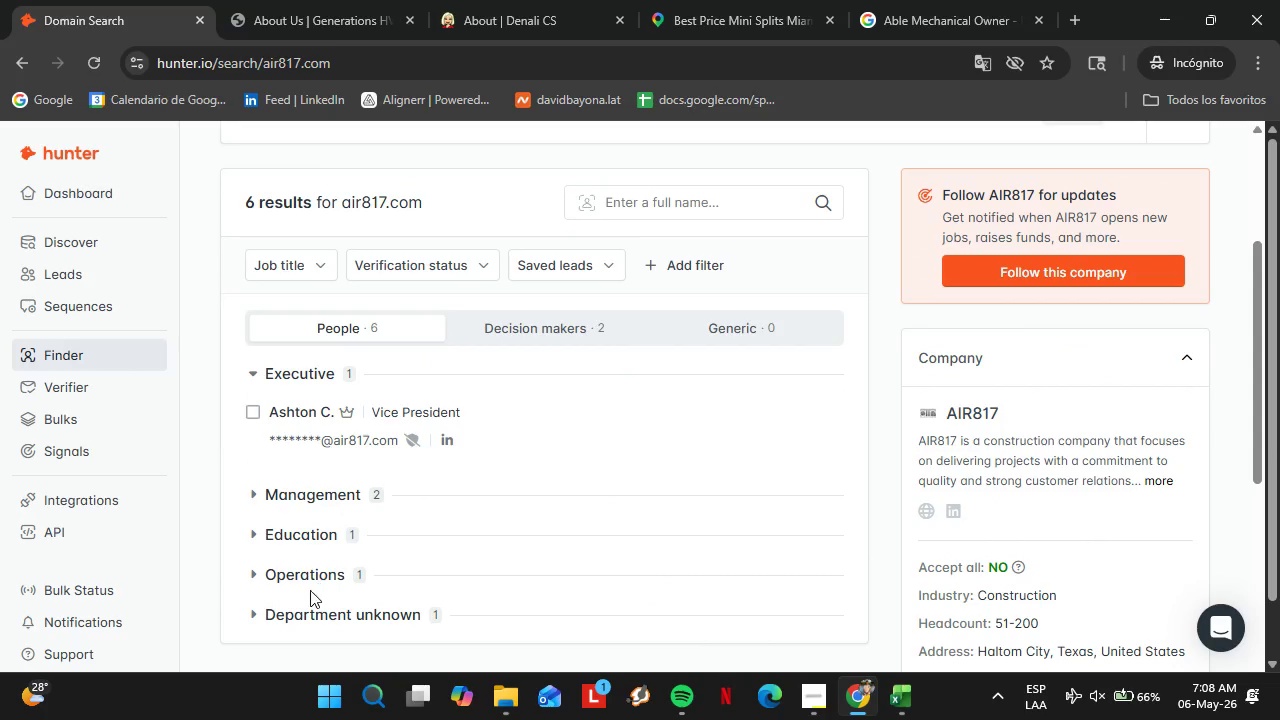 
left_click([305, 578])
 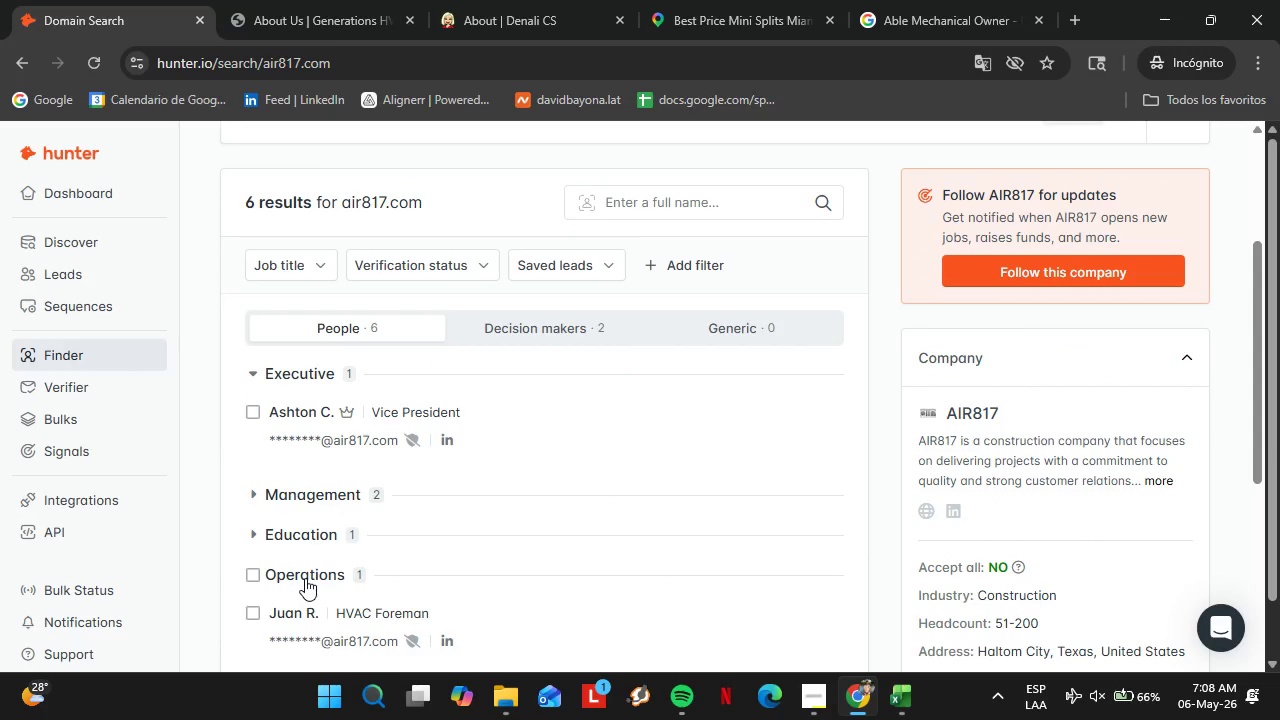 
left_click([305, 578])
 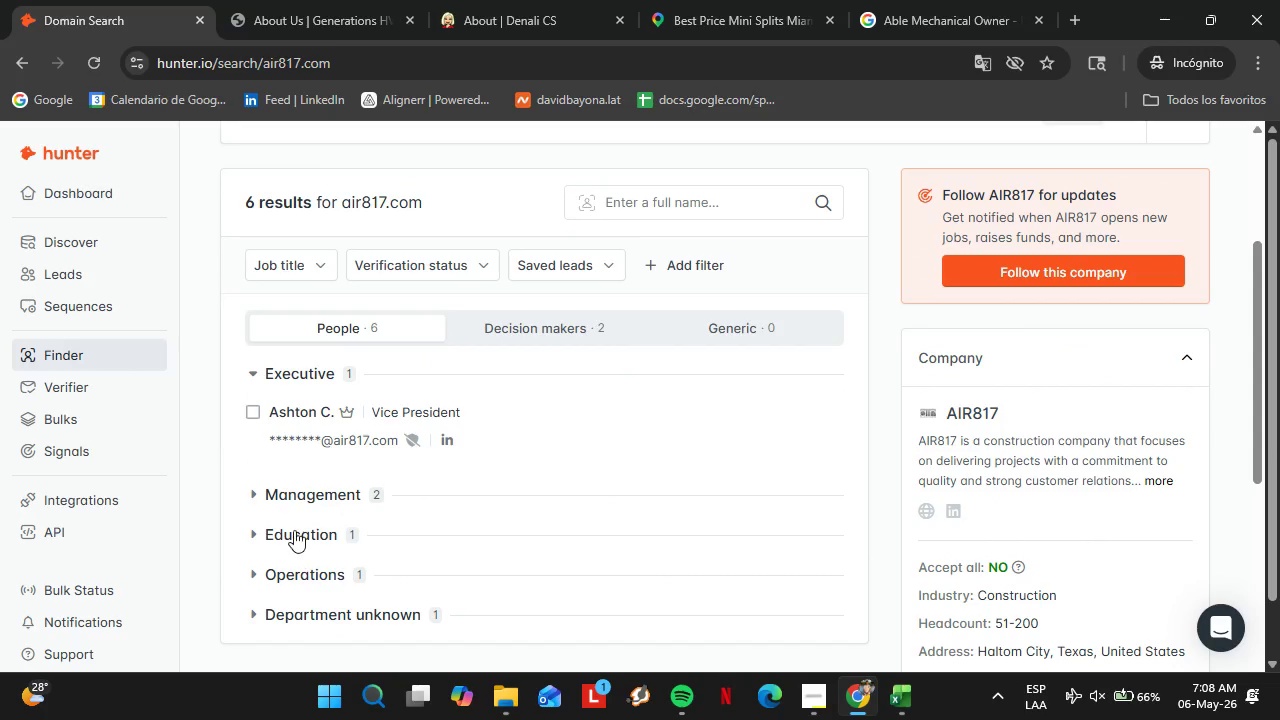 
double_click([294, 530])
 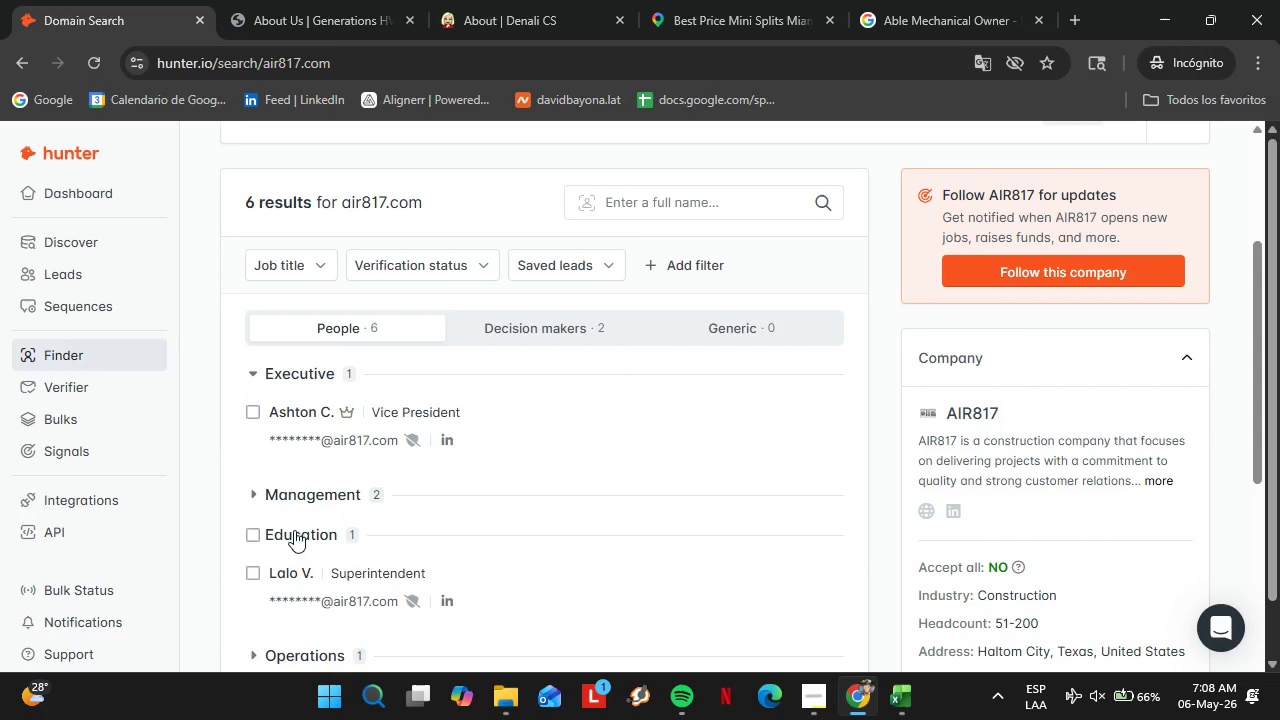 
left_click([294, 530])
 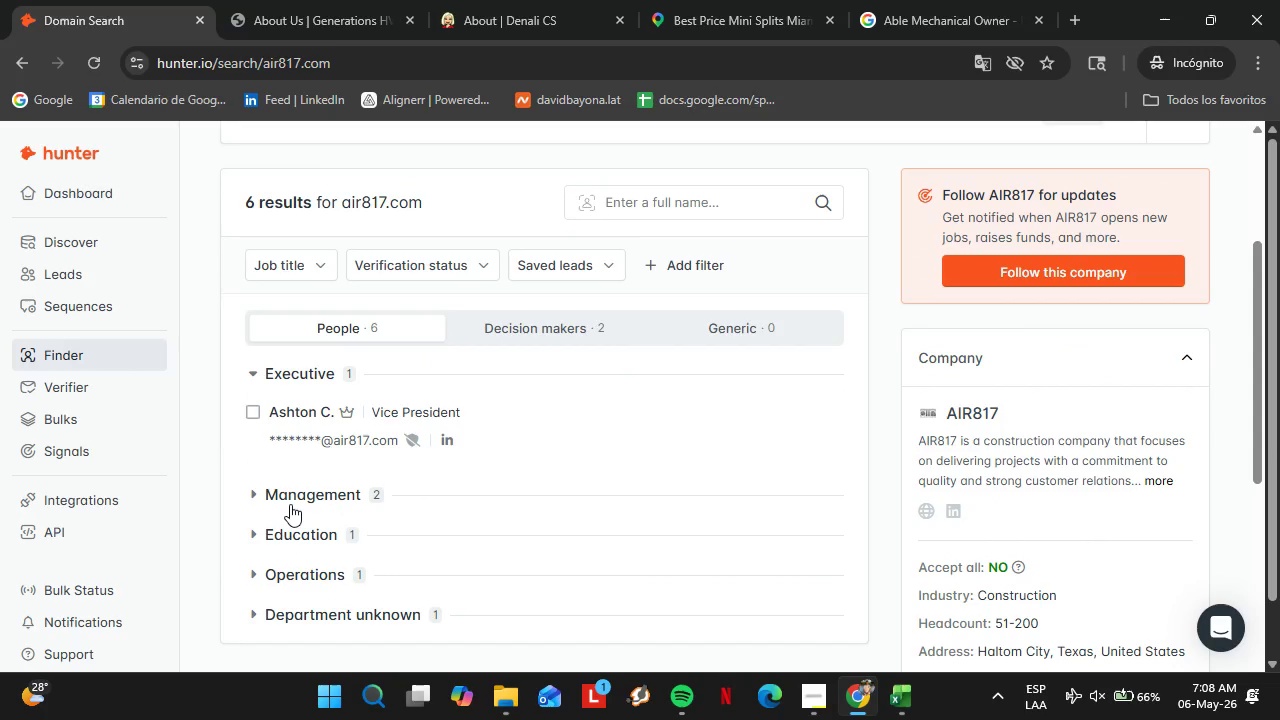 
left_click([290, 504])
 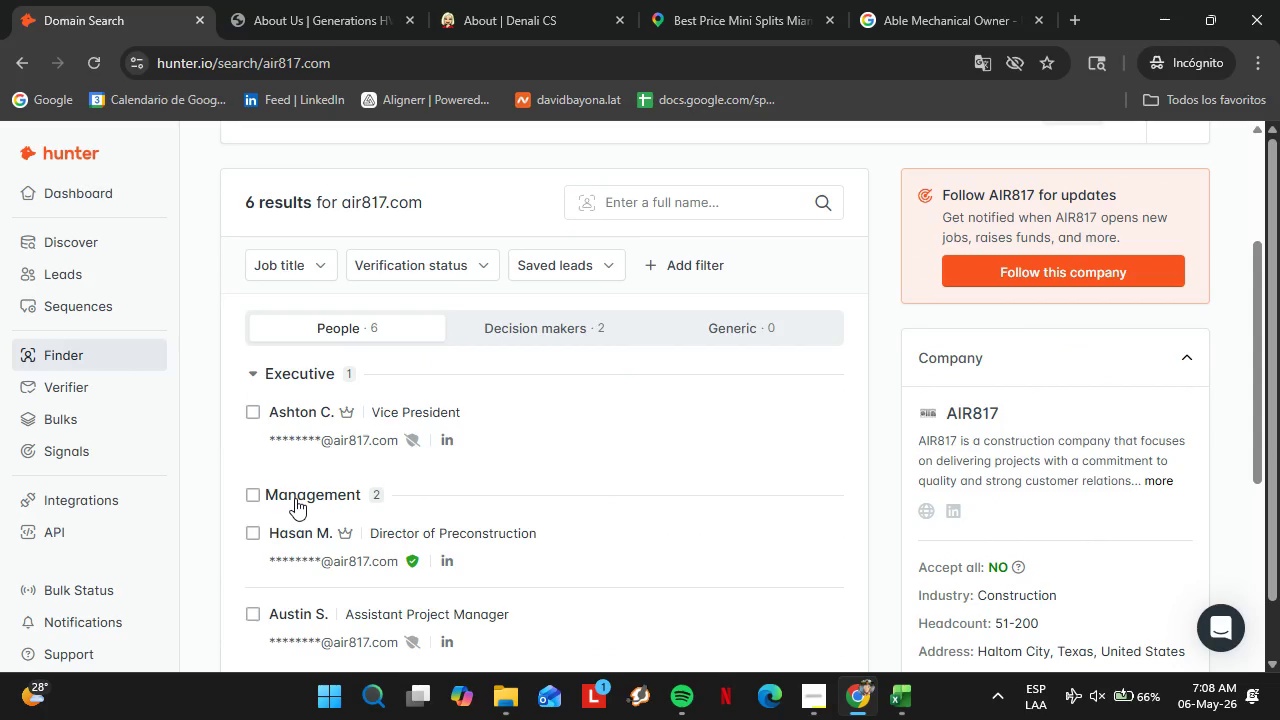 
left_click([295, 498])
 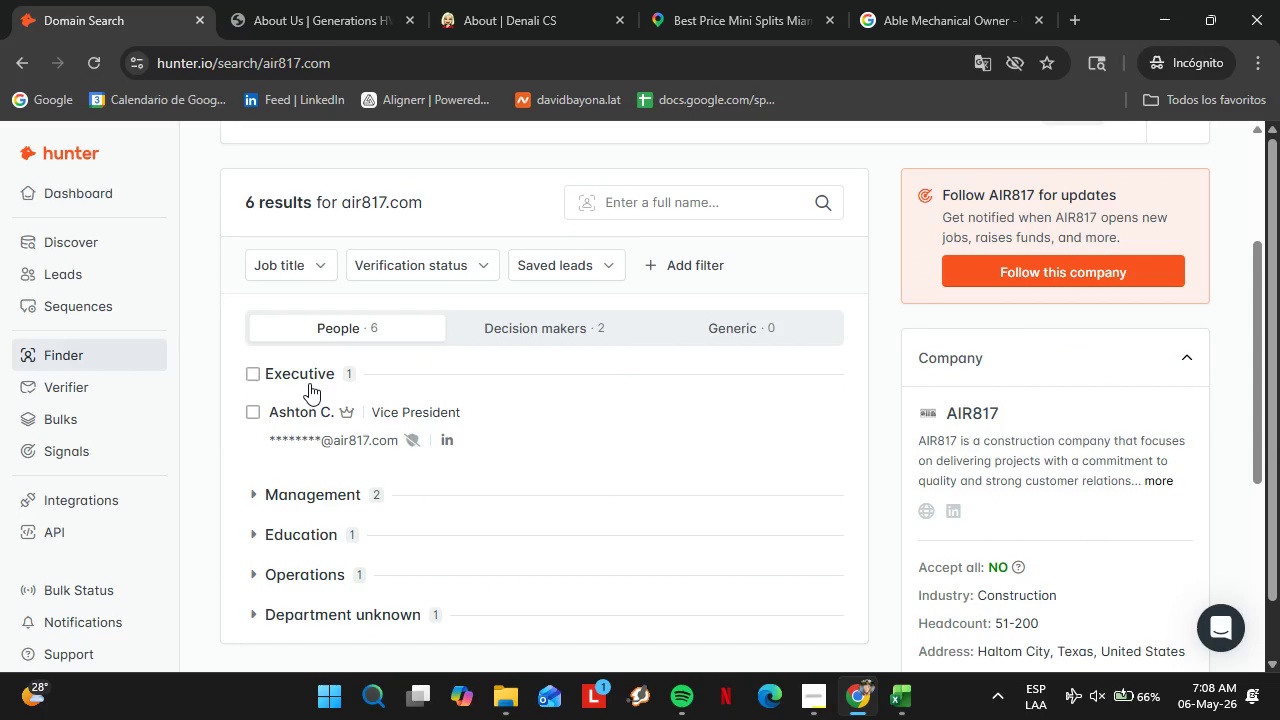 
left_click([309, 383])
 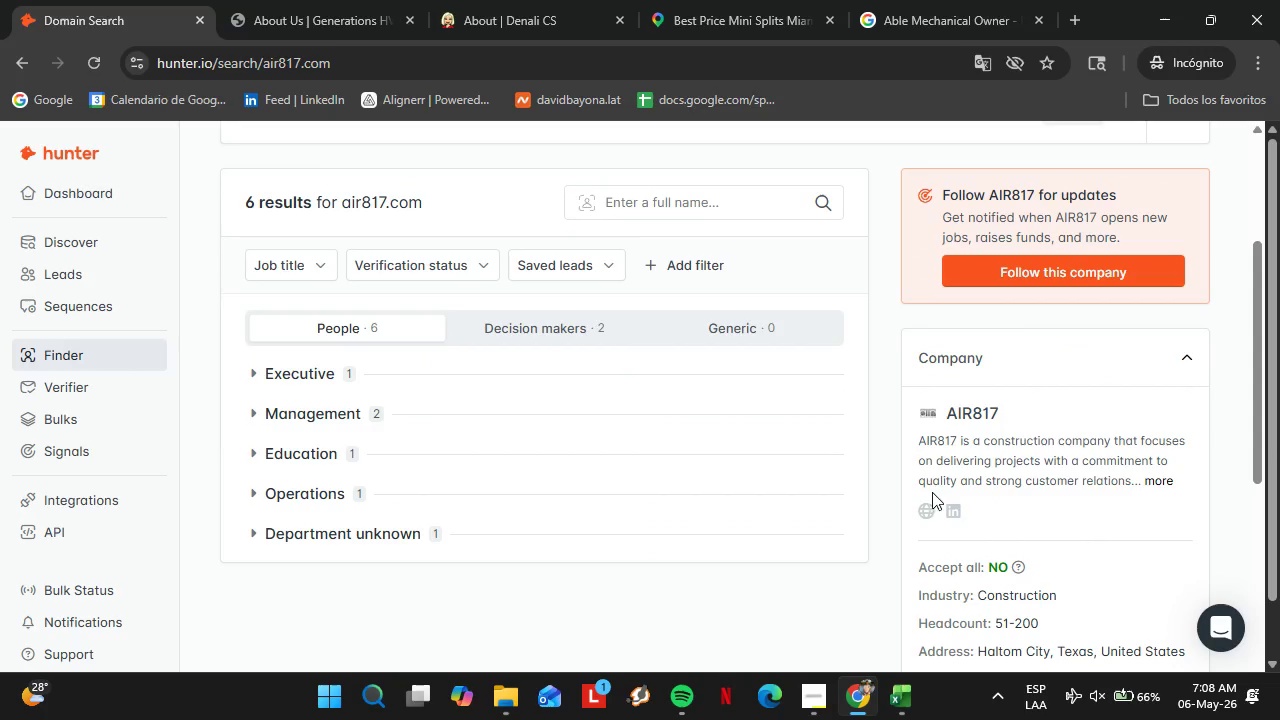 
left_click([932, 506])
 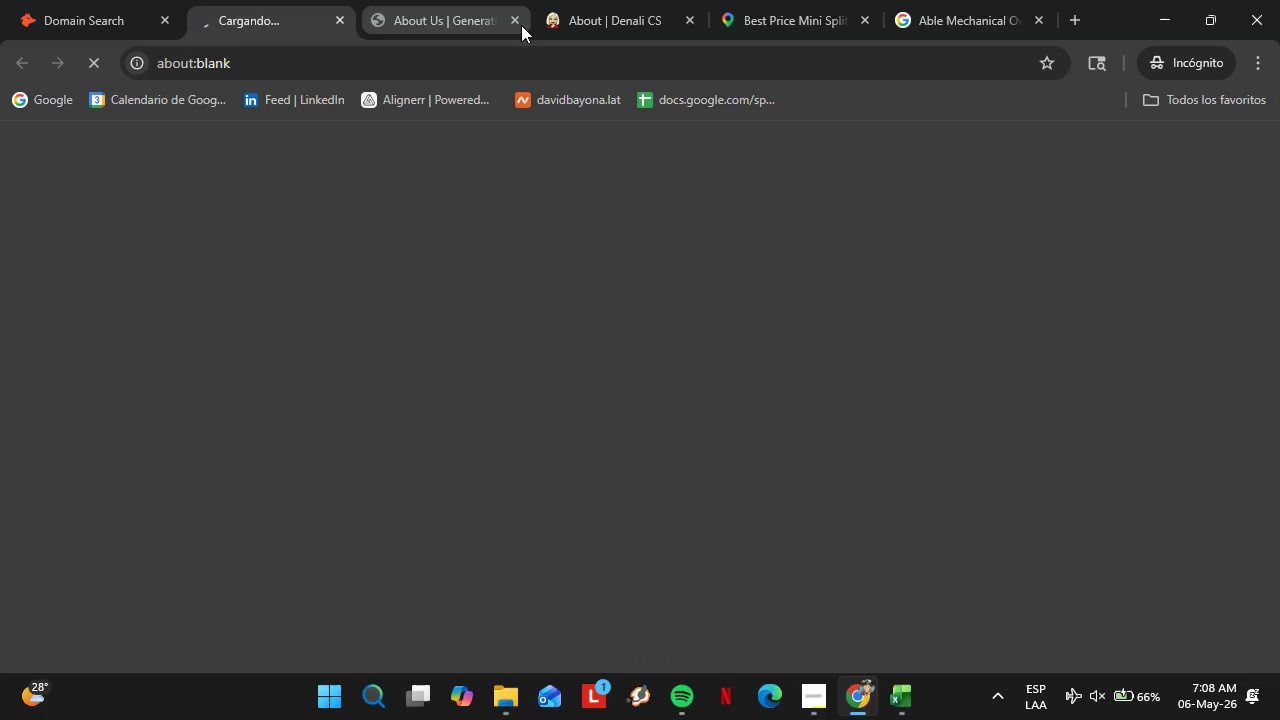 
left_click([515, 18])
 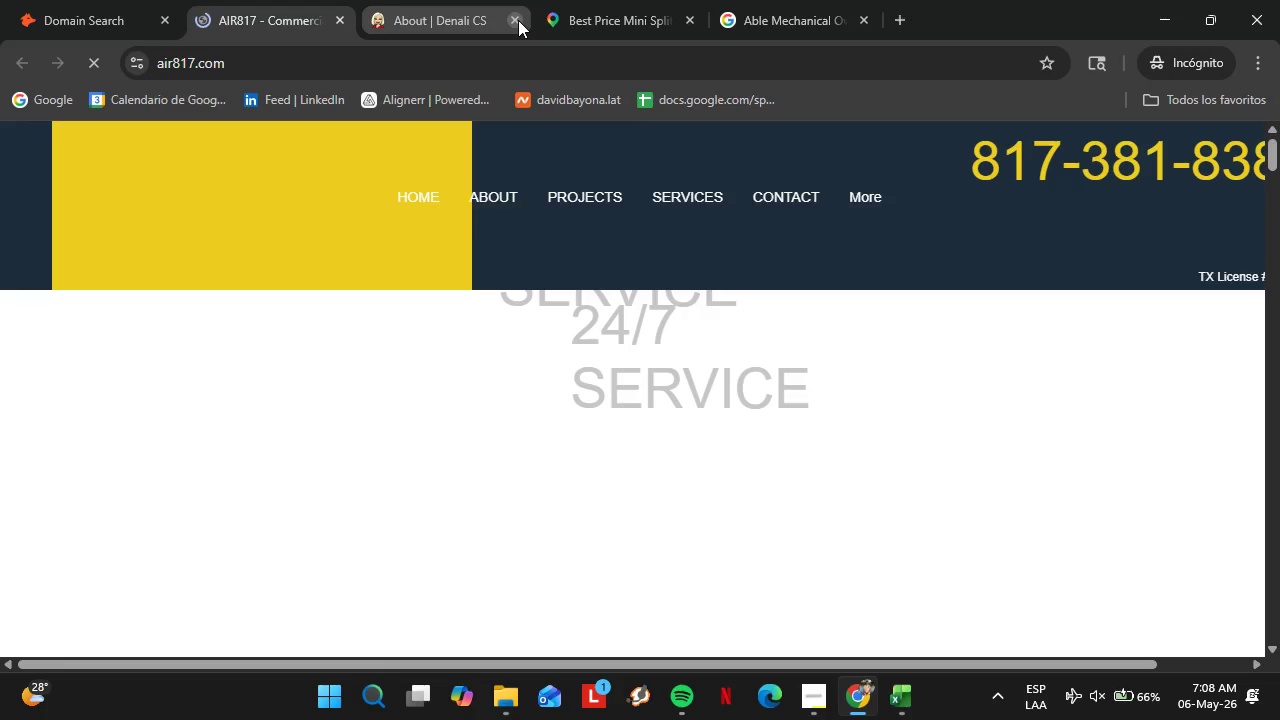 
left_click([518, 20])
 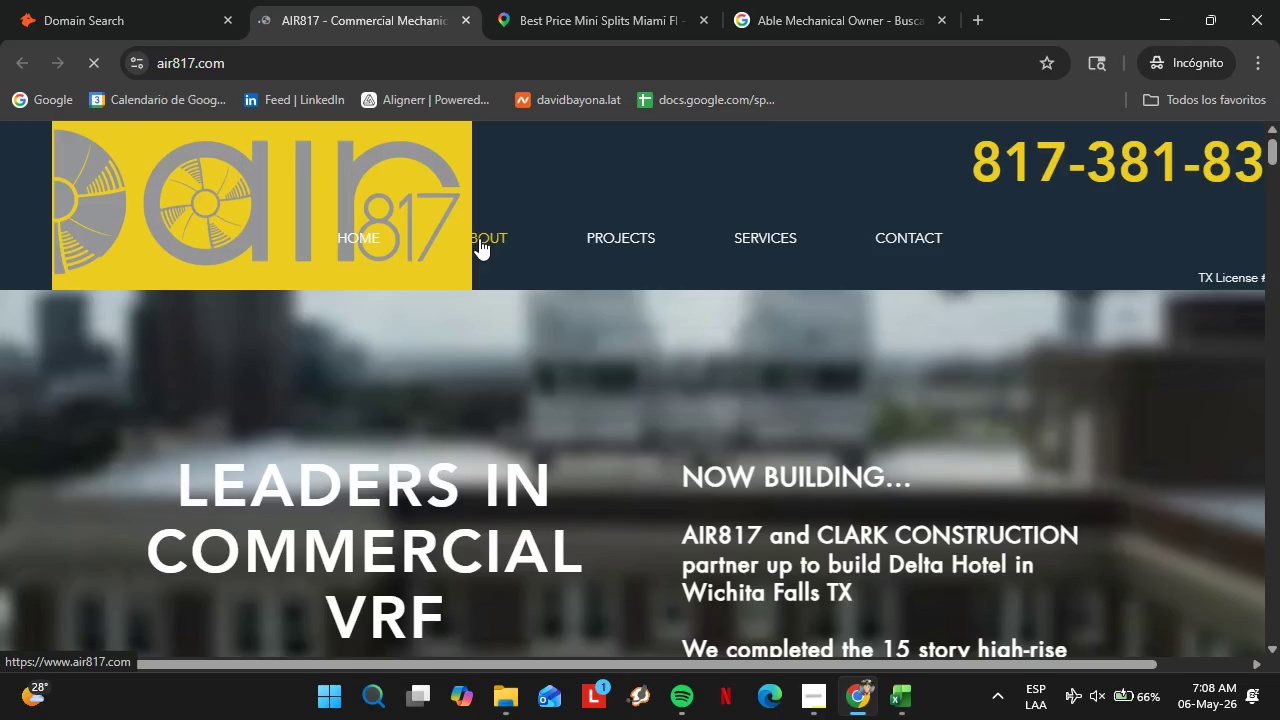 
left_click([479, 238])
 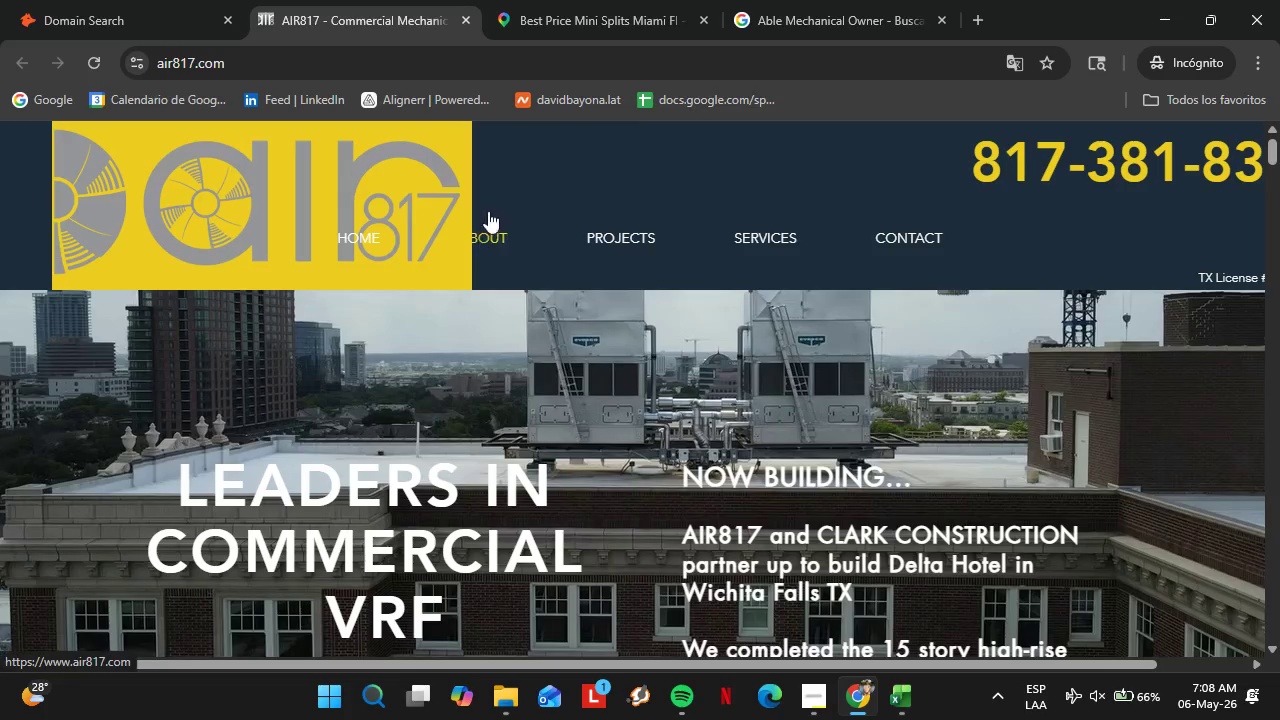 
left_click([490, 231])
 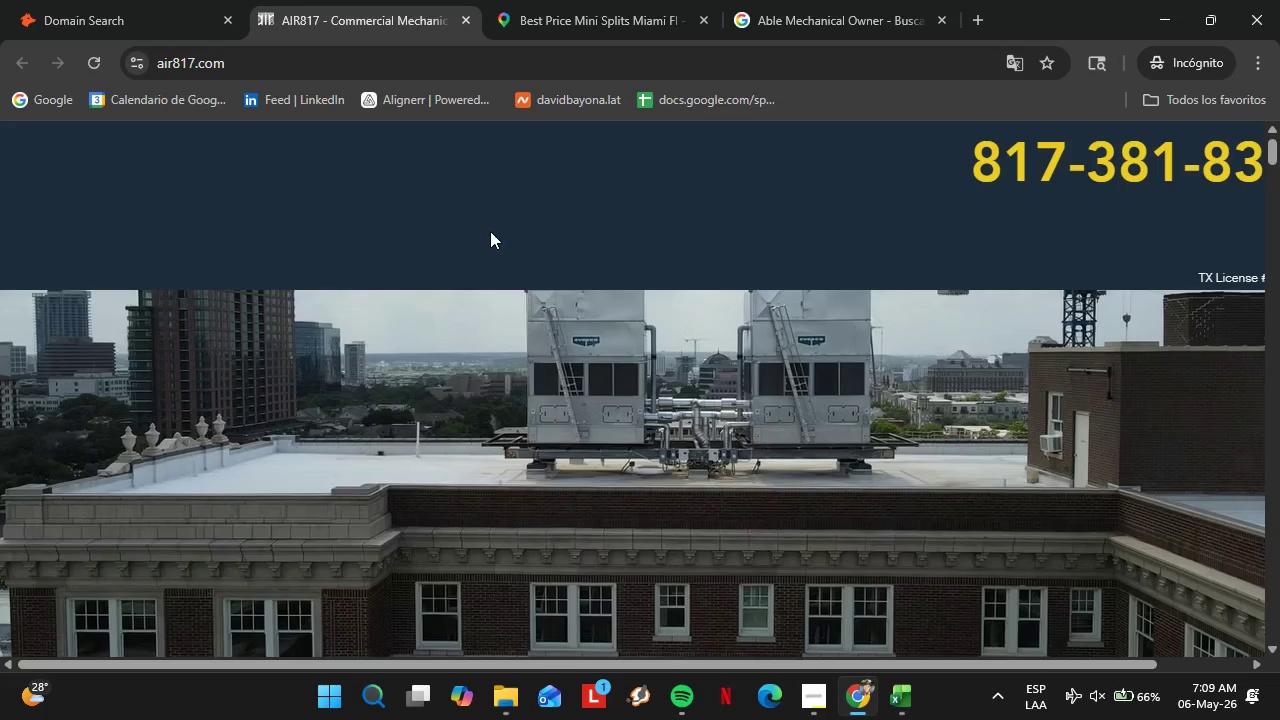 
scroll: coordinate [491, 289], scroll_direction: down, amount: 2.0
 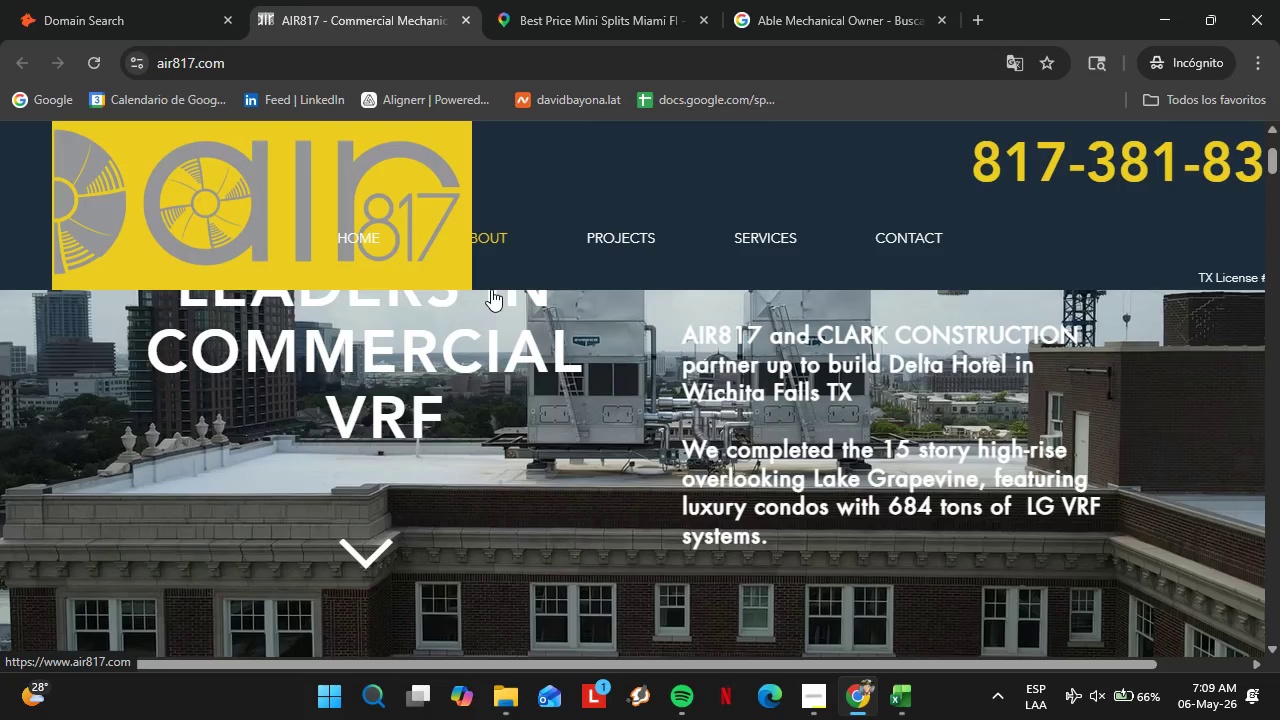 
scroll: coordinate [491, 289], scroll_direction: up, amount: 2.0
 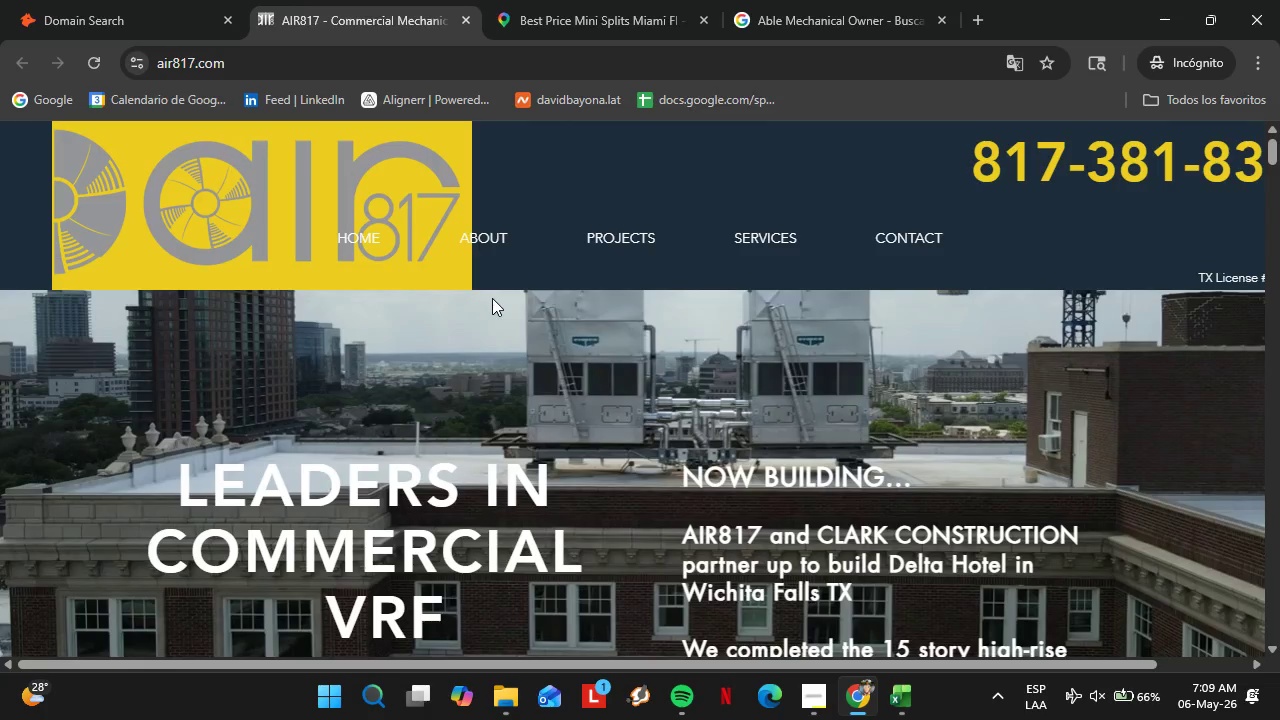 
scroll: coordinate [516, 463], scroll_direction: down, amount: 13.0
 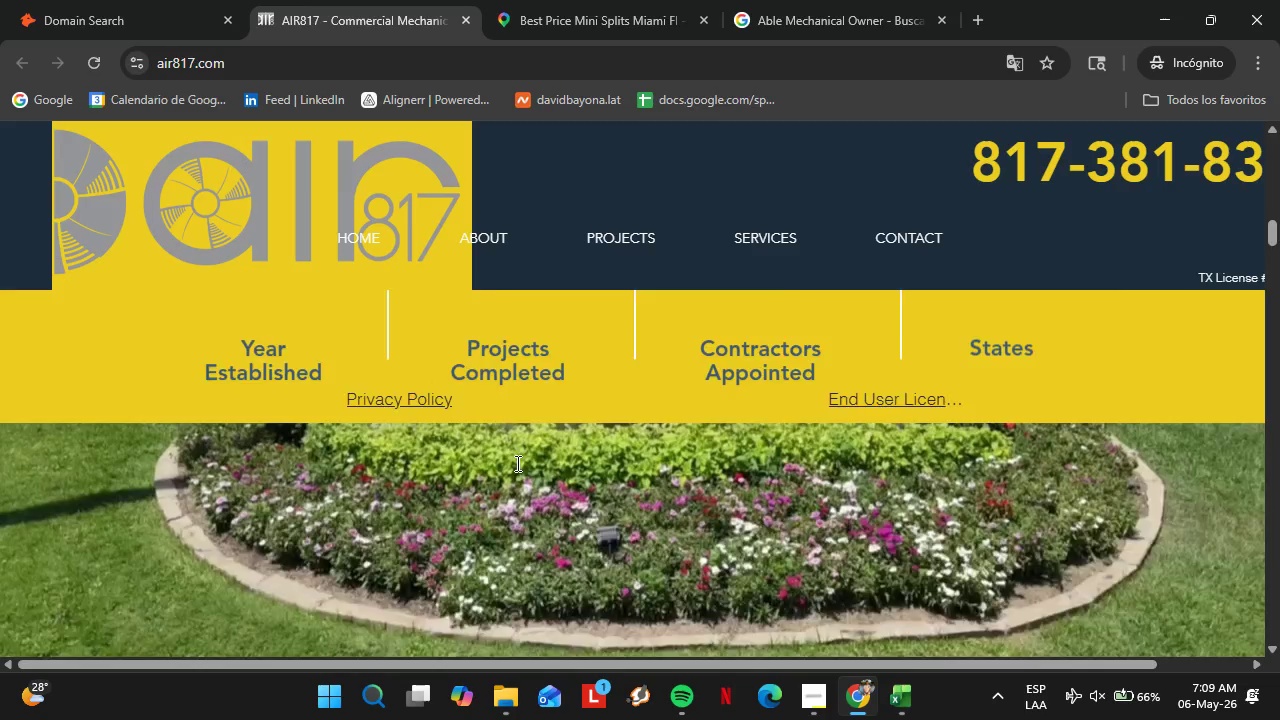 
scroll: coordinate [516, 463], scroll_direction: up, amount: 2.0
 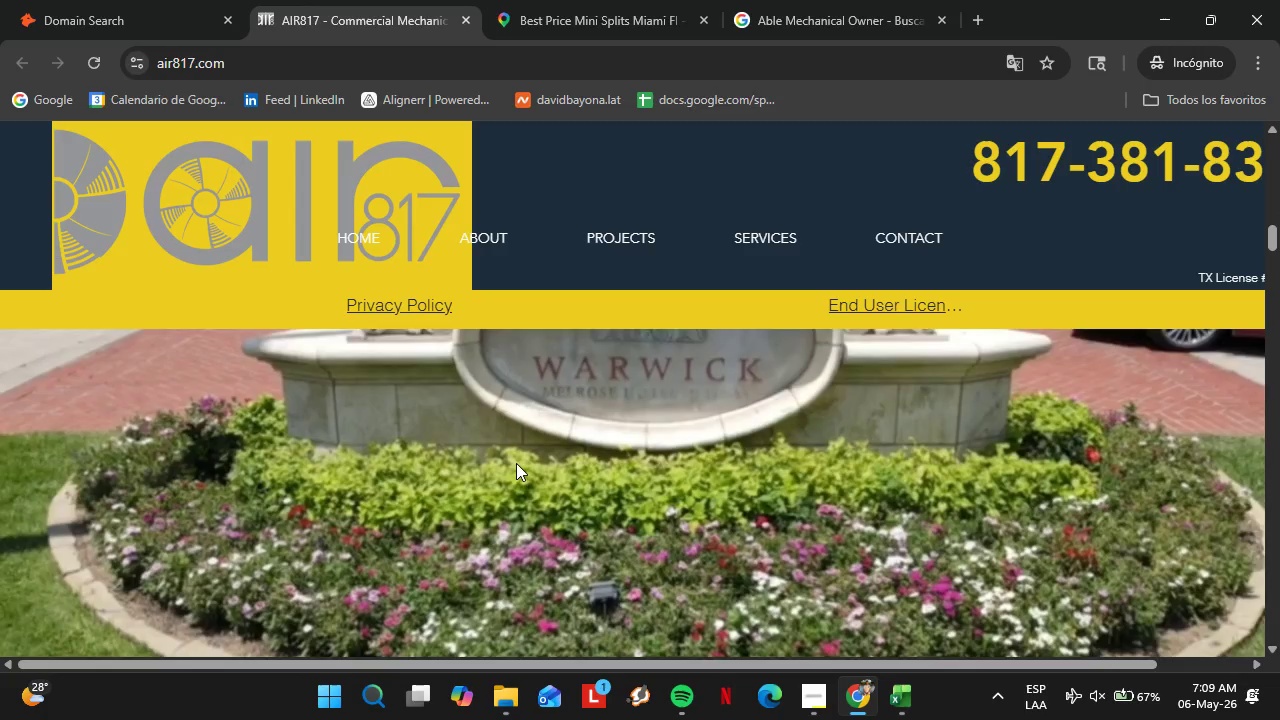 
wait(5.09)
 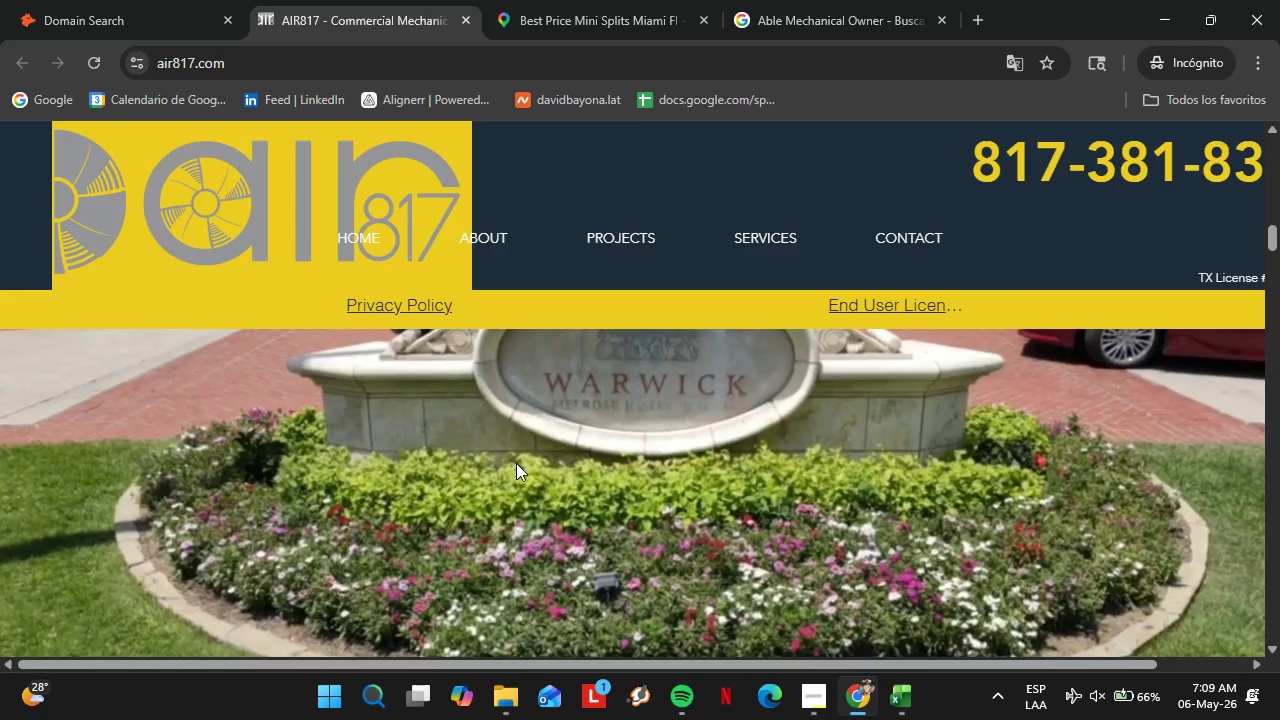 
scroll: coordinate [496, 469], scroll_direction: down, amount: 13.0
 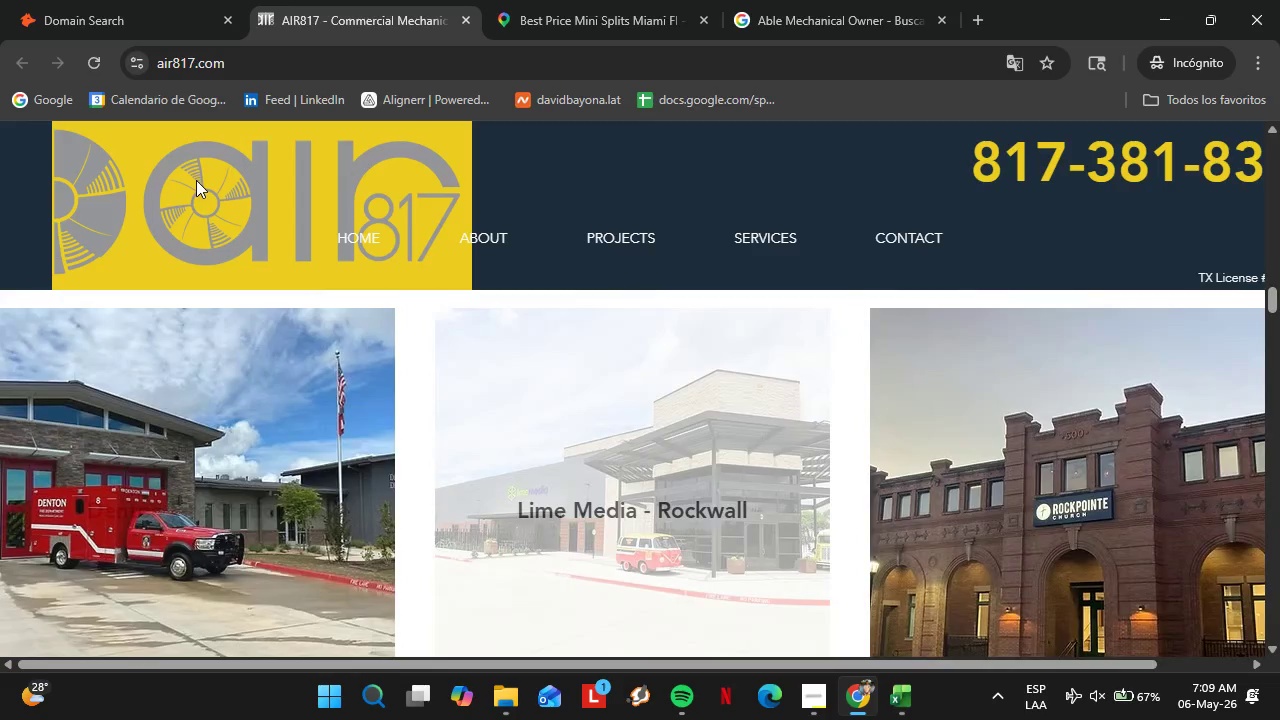 
left_click([112, 0])
 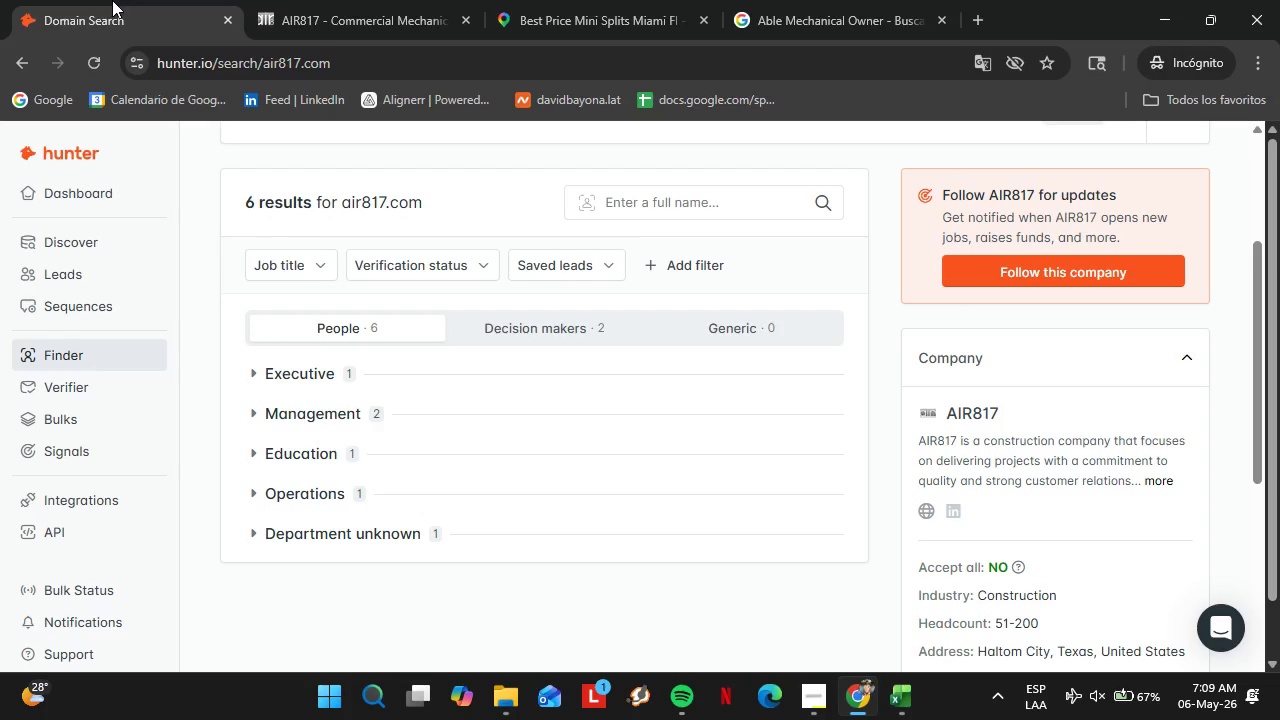 
scroll: coordinate [509, 355], scroll_direction: up, amount: 3.0
 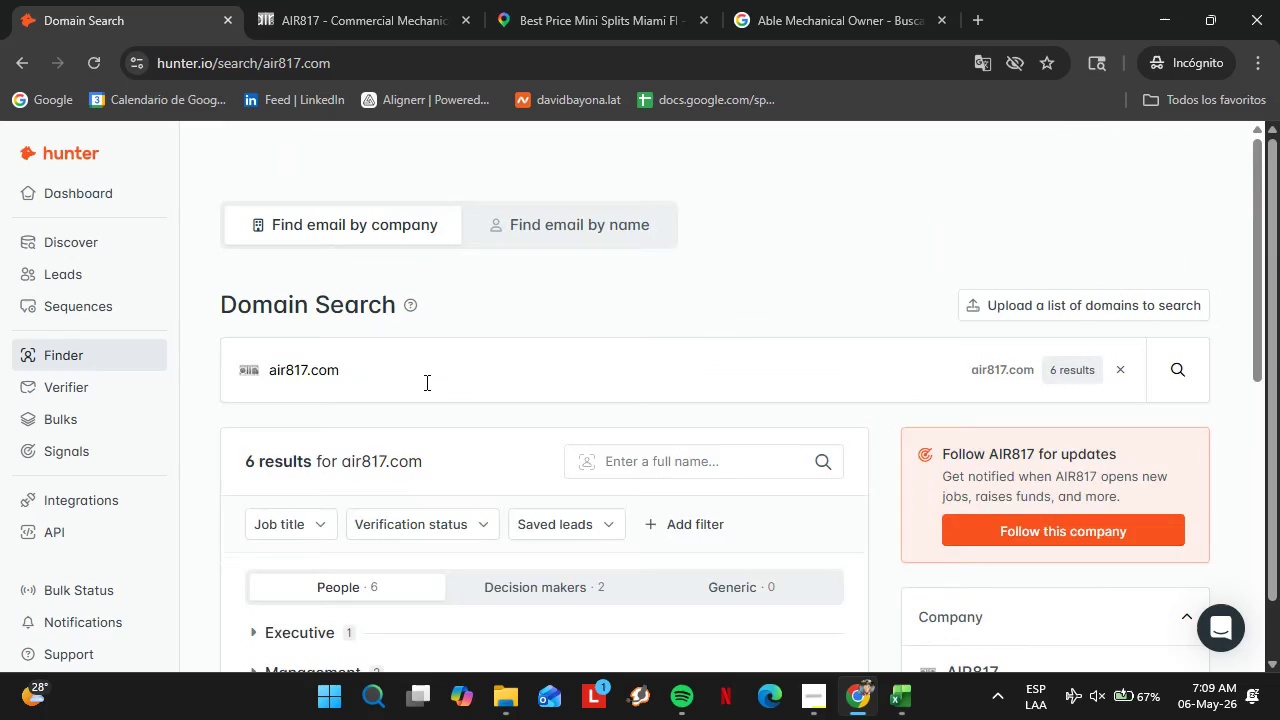 
double_click([421, 383])
 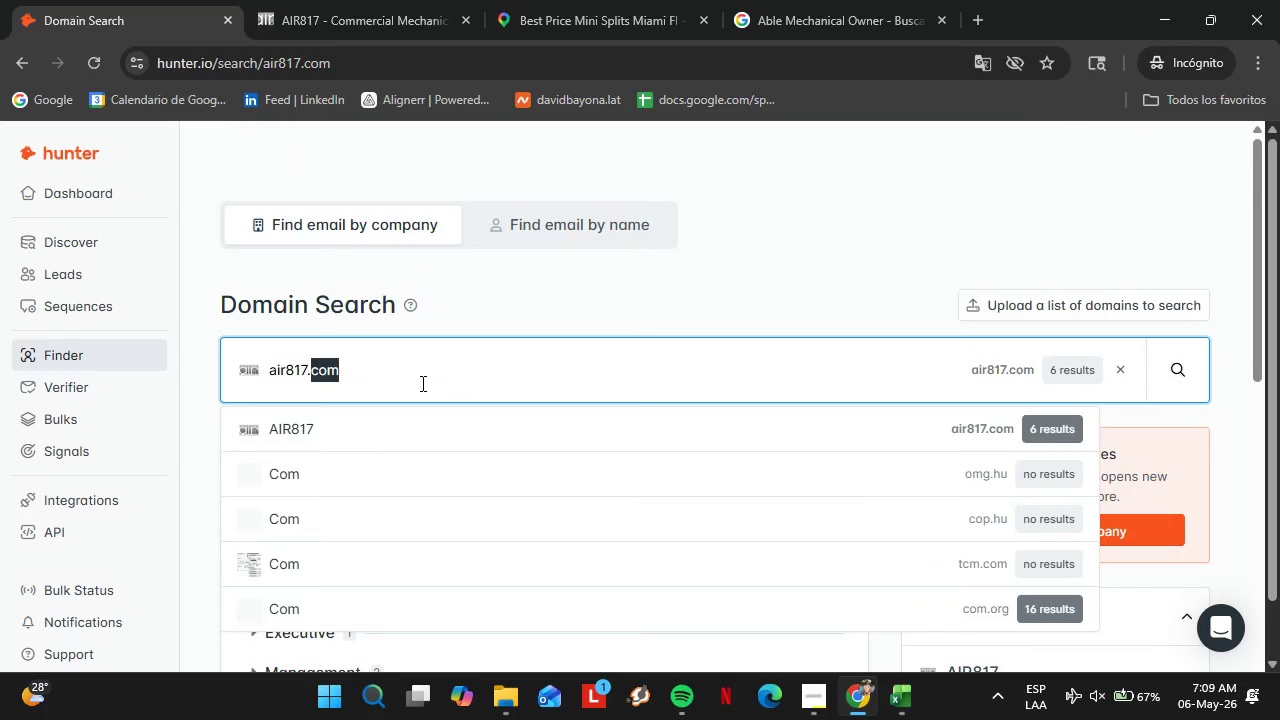 
triple_click([421, 383])
 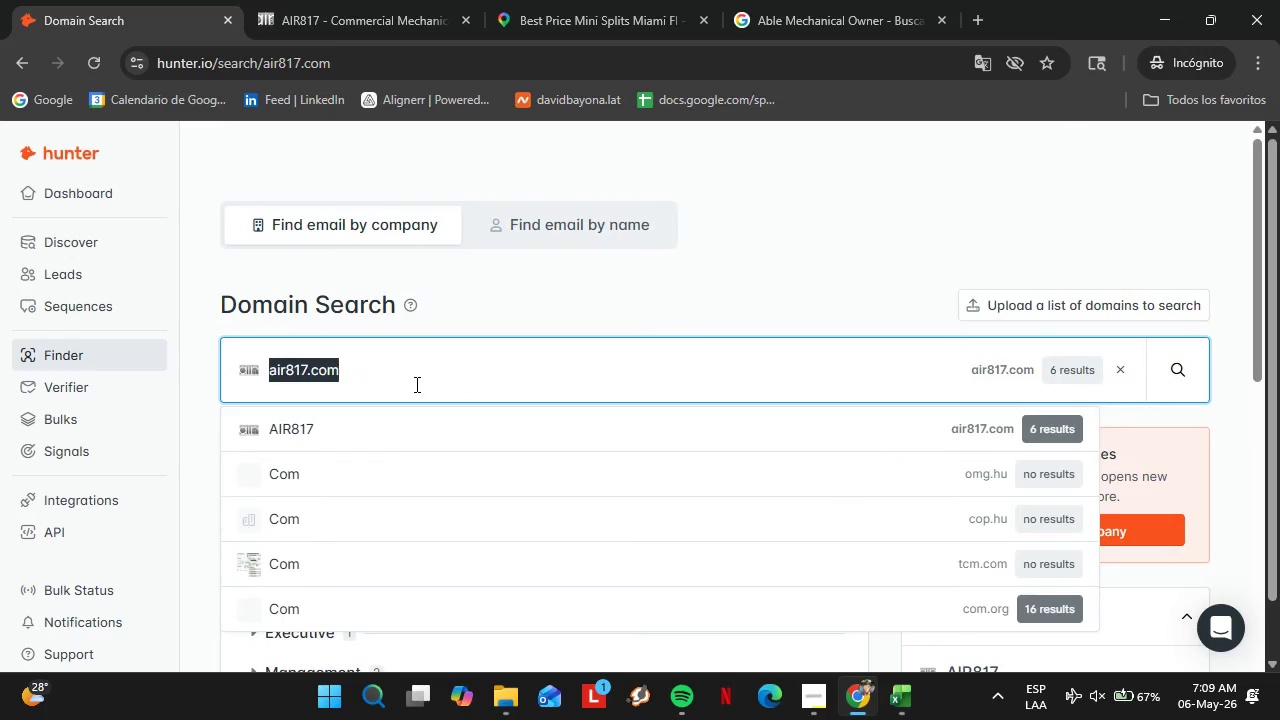 
type(pearsonair.com)
 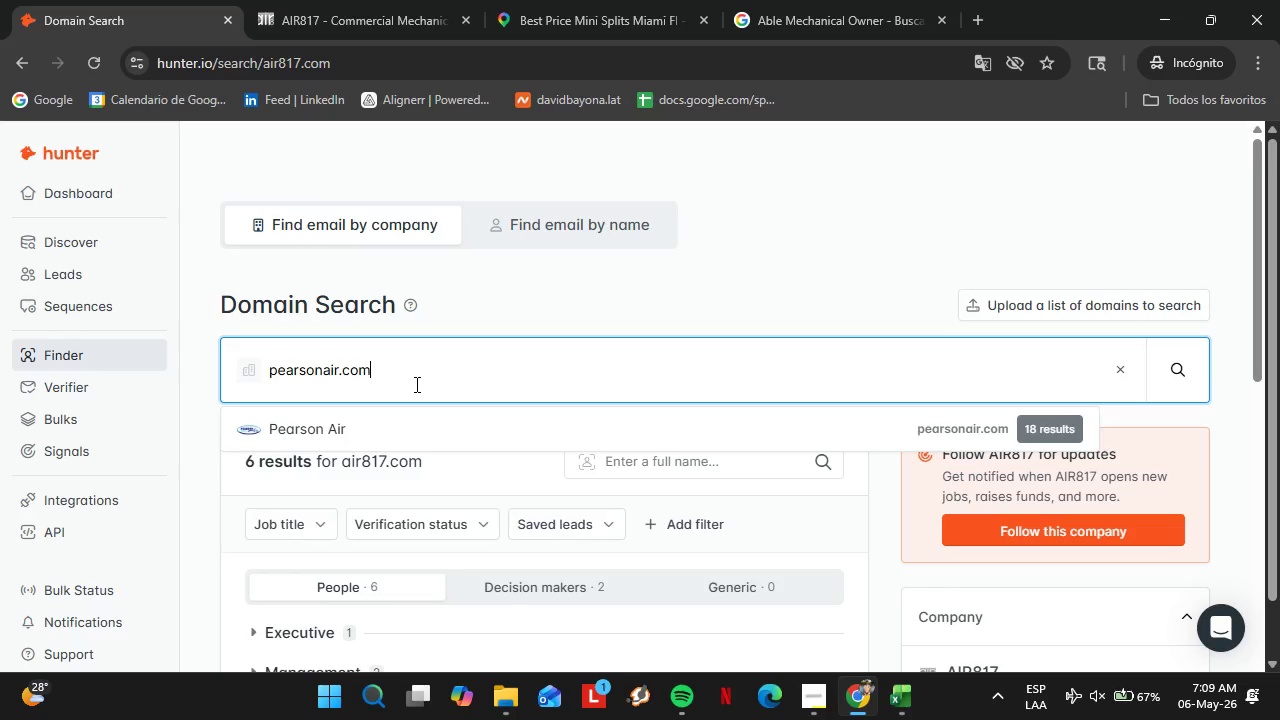 
key(Enter)
 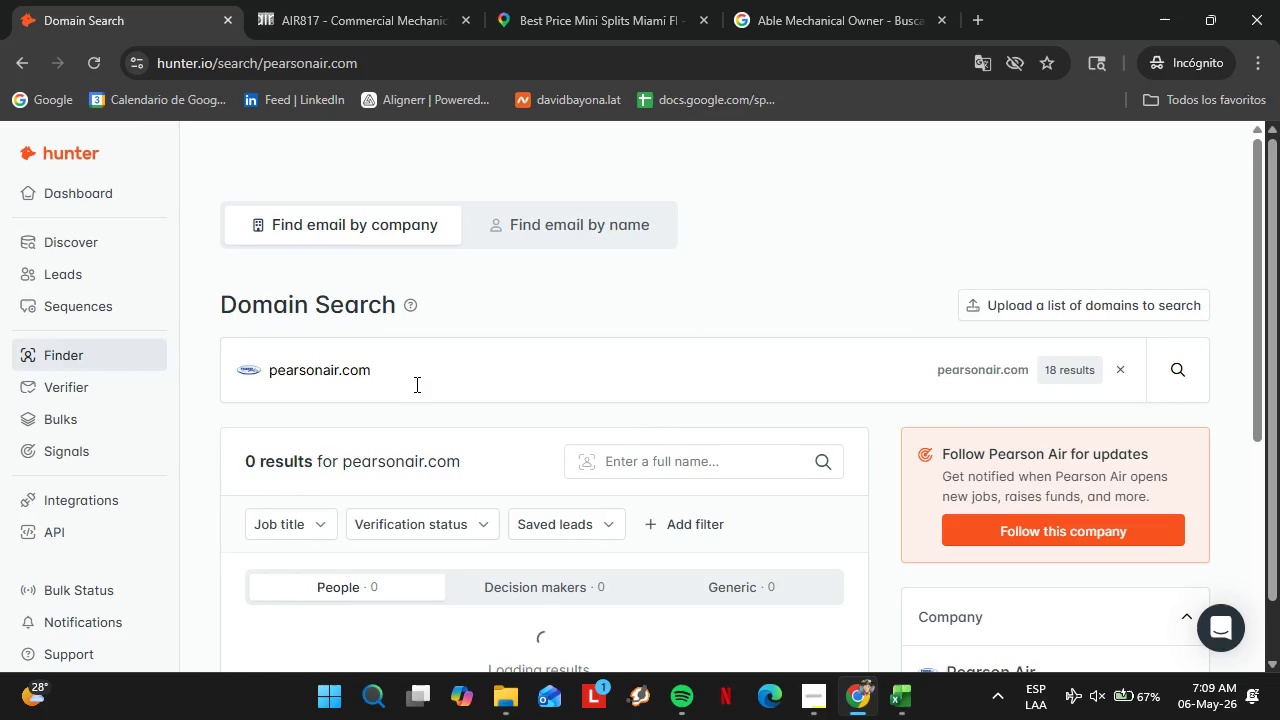 
scroll: coordinate [415, 384], scroll_direction: down, amount: 3.0
 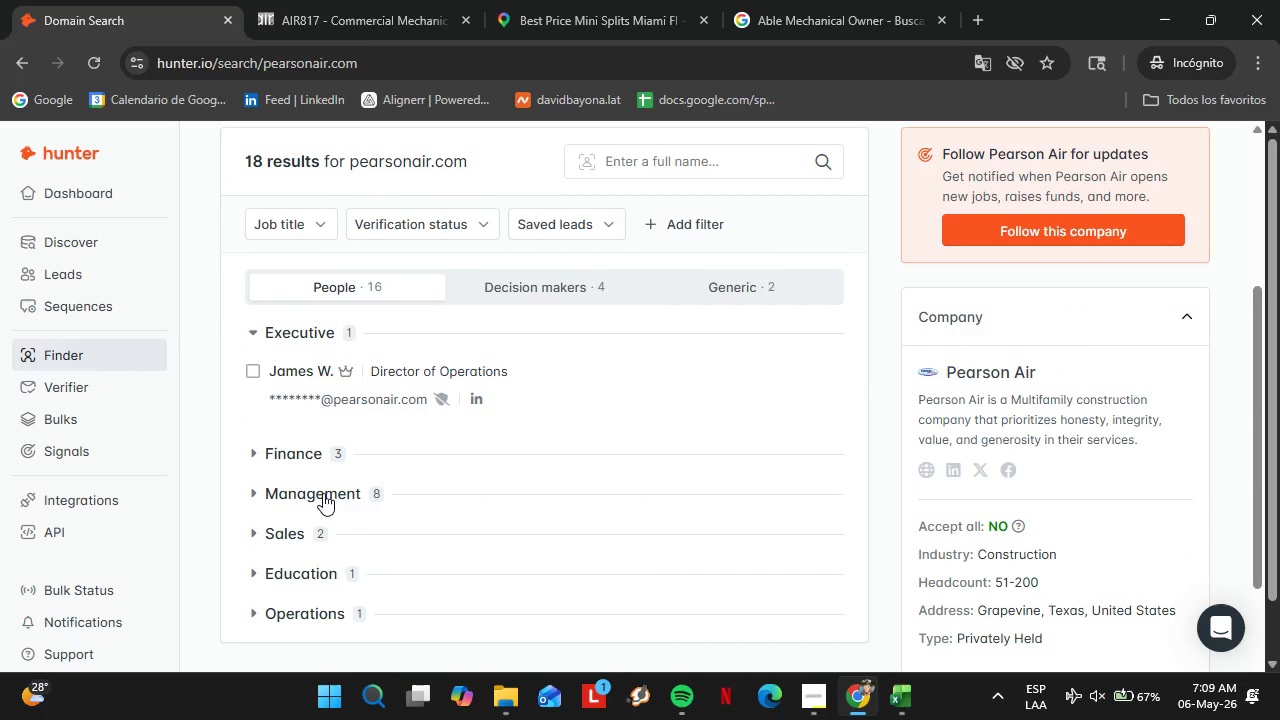 
left_click([323, 493])
 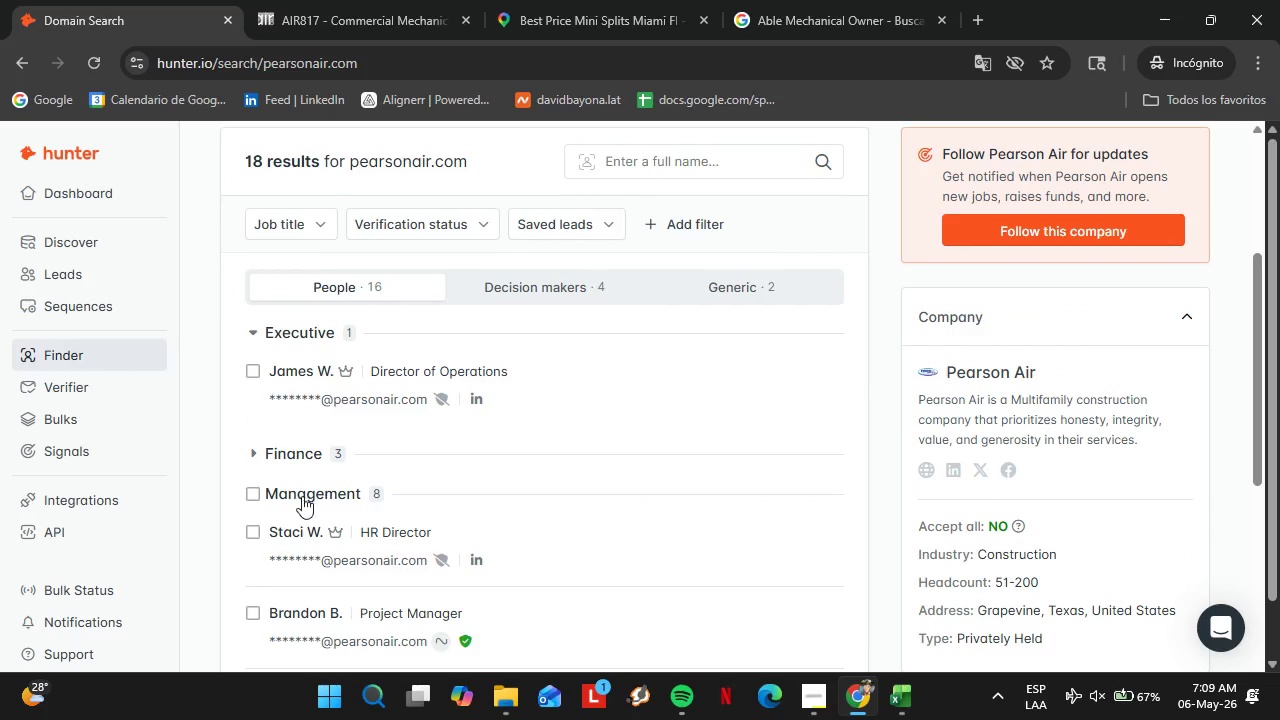 
scroll: coordinate [391, 496], scroll_direction: down, amount: 2.0
 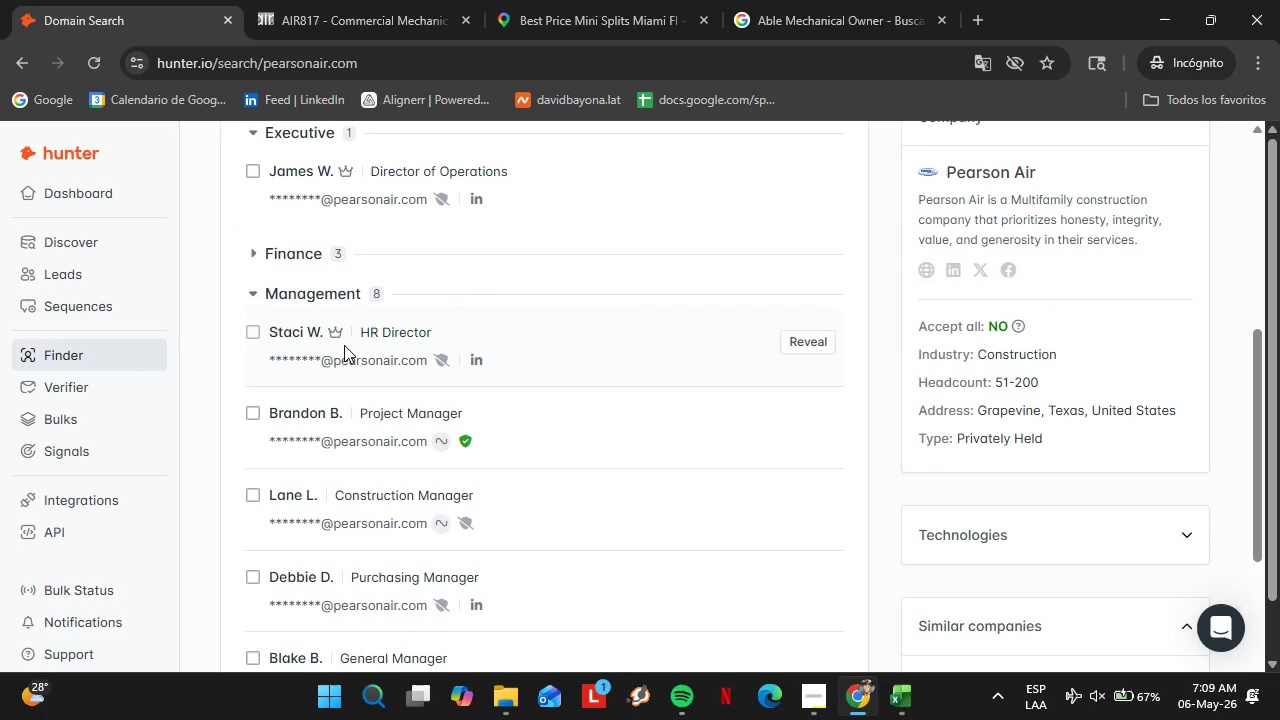 
left_click([315, 283])
 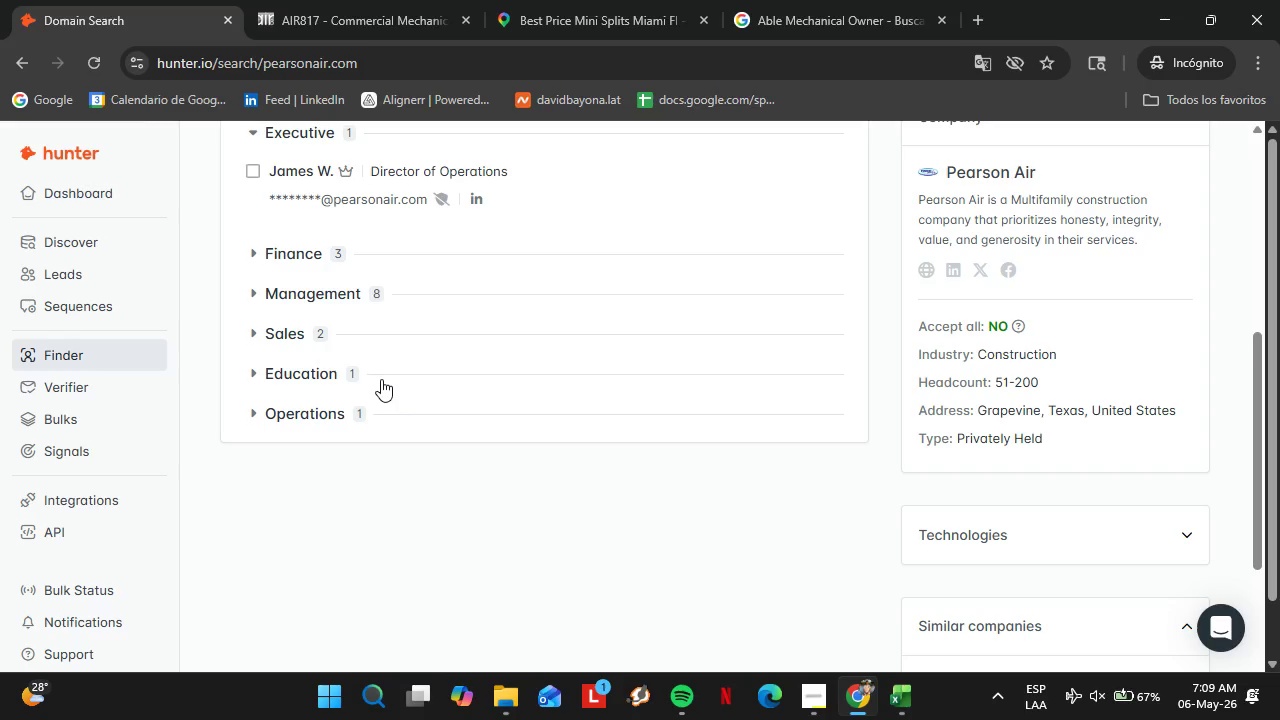 
wait(6.28)
 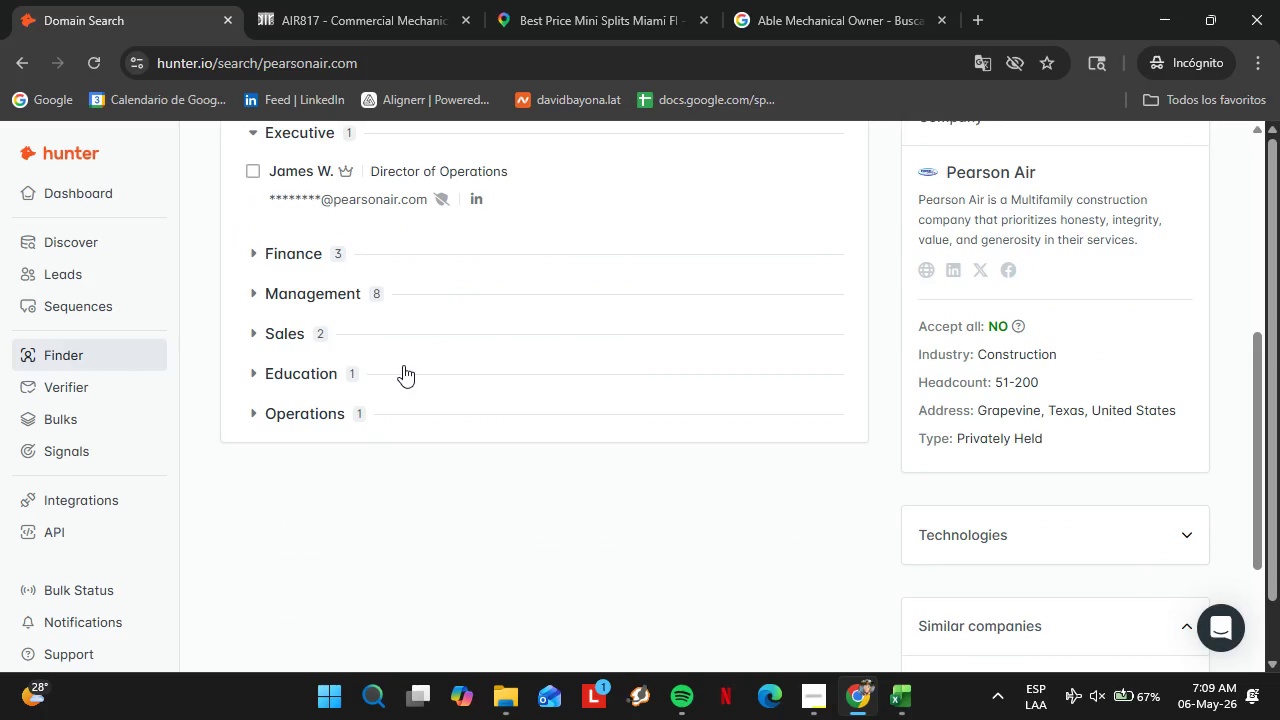 
left_click([301, 380])
 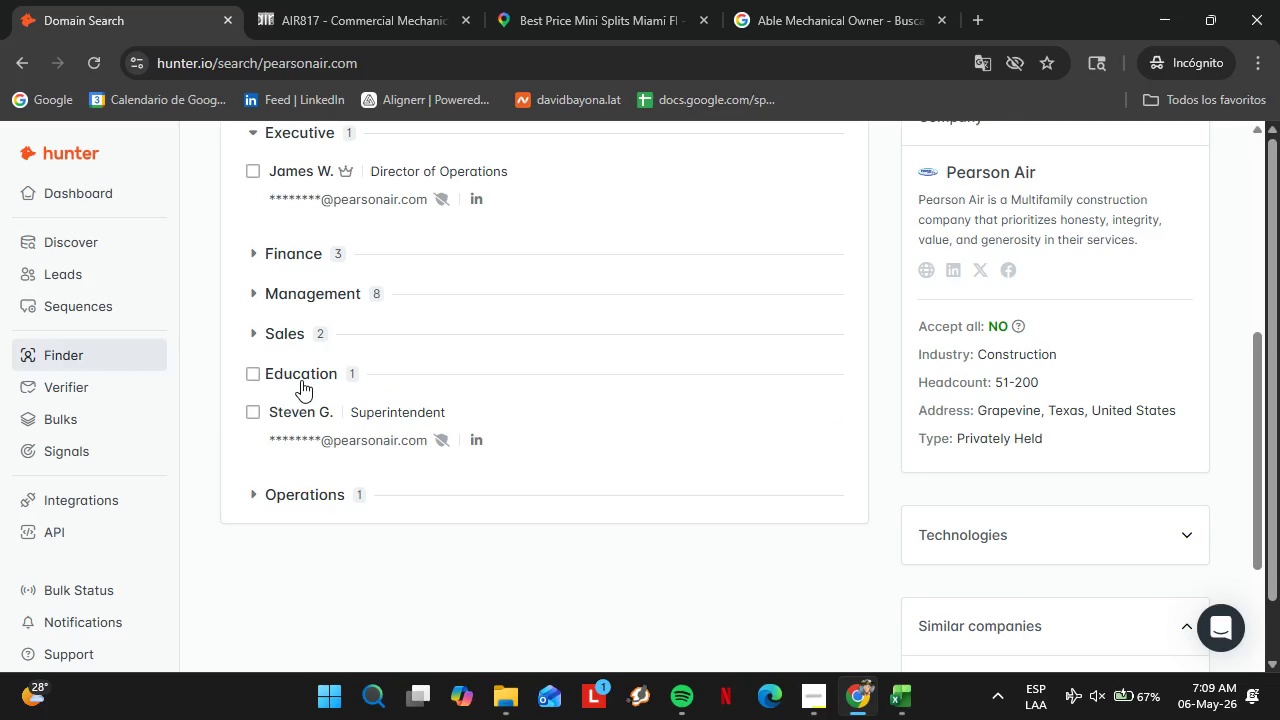 
left_click([301, 380])
 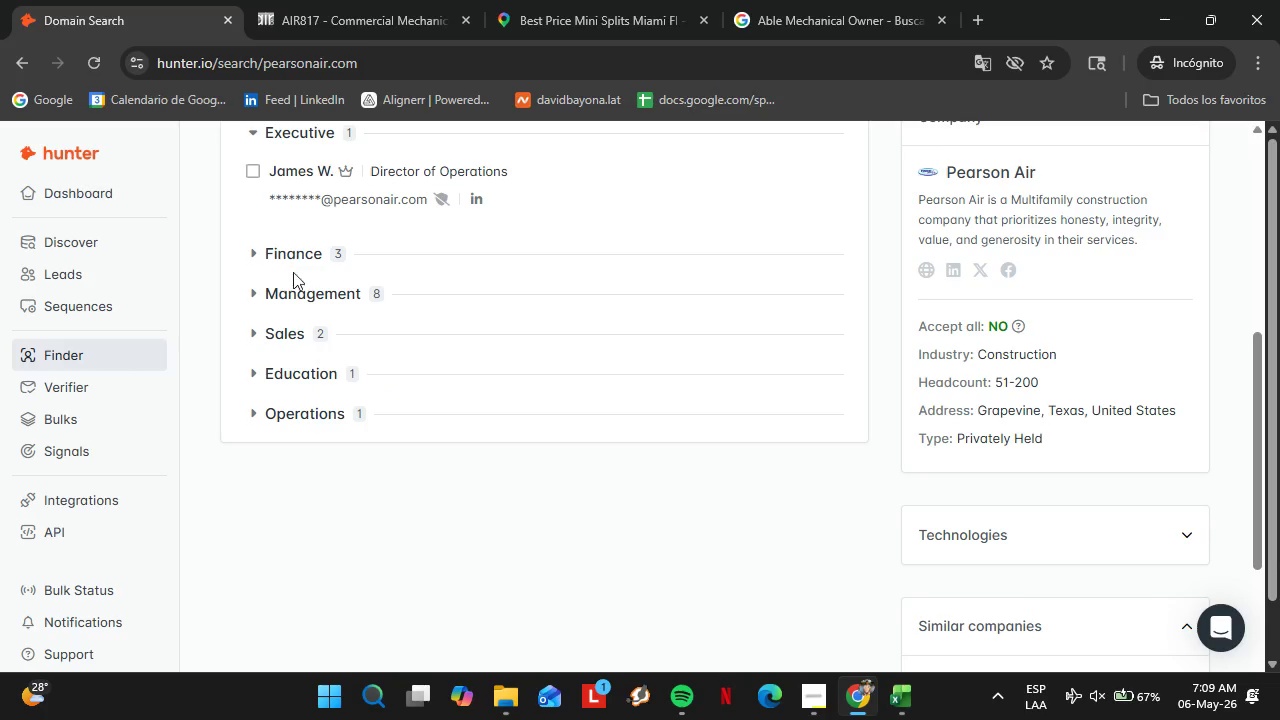 
scroll: coordinate [380, 352], scroll_direction: up, amount: 5.0
 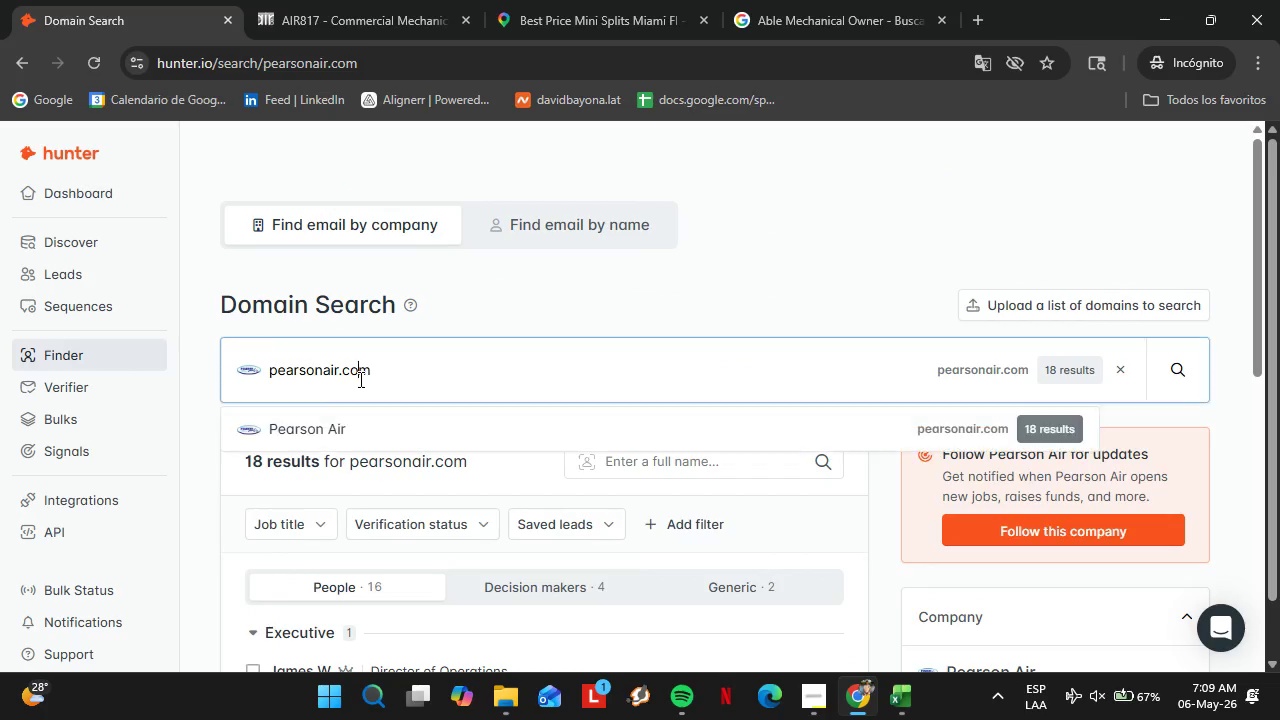 
double_click([359, 379])
 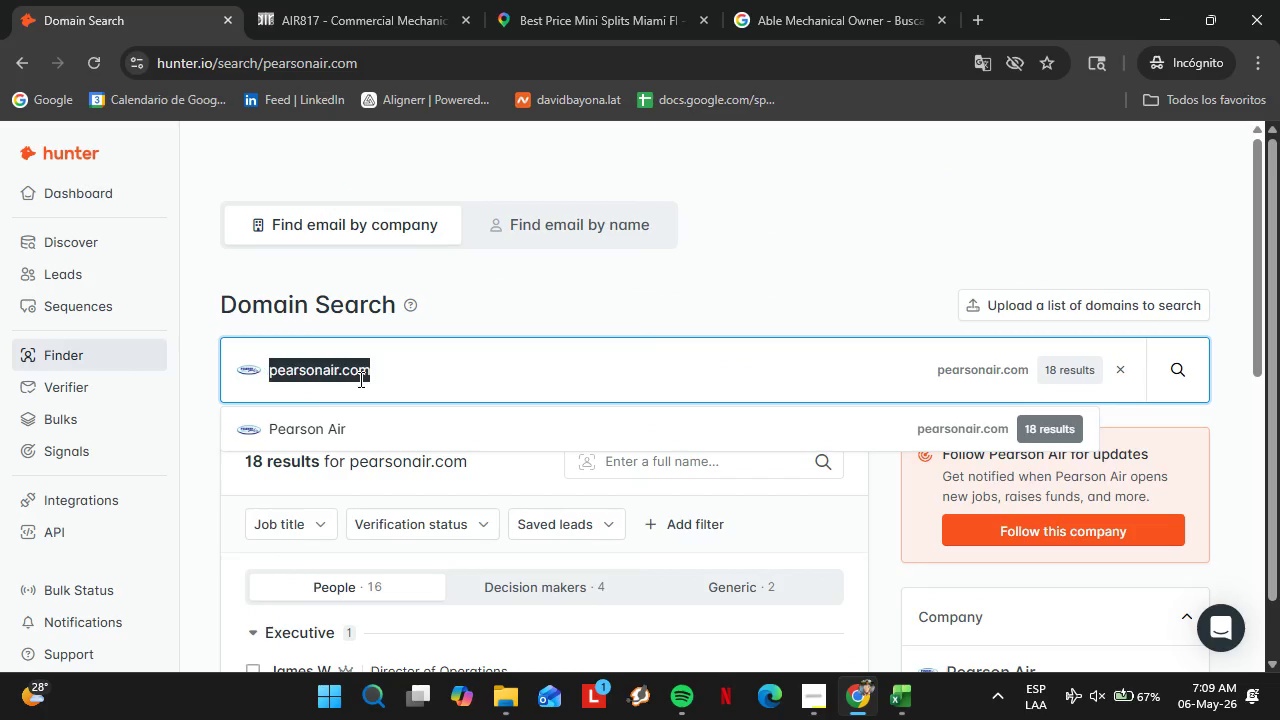 
triple_click([359, 379])
 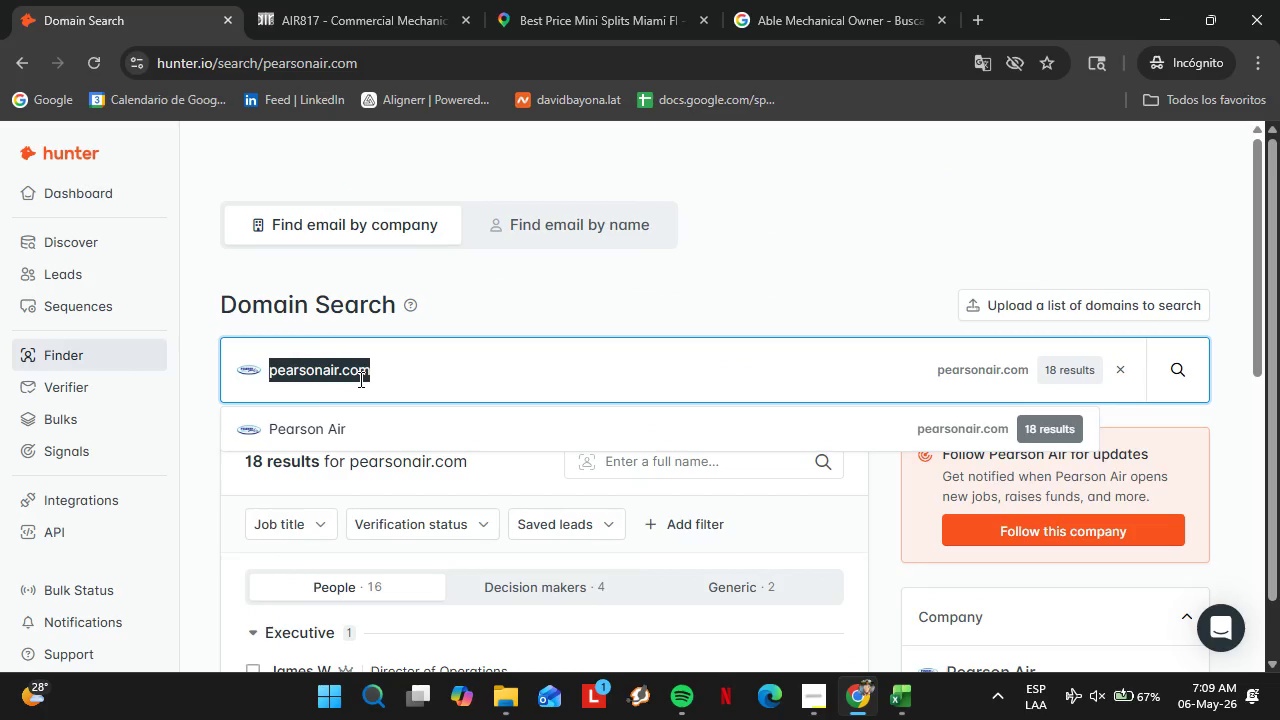 
triple_click([359, 379])
 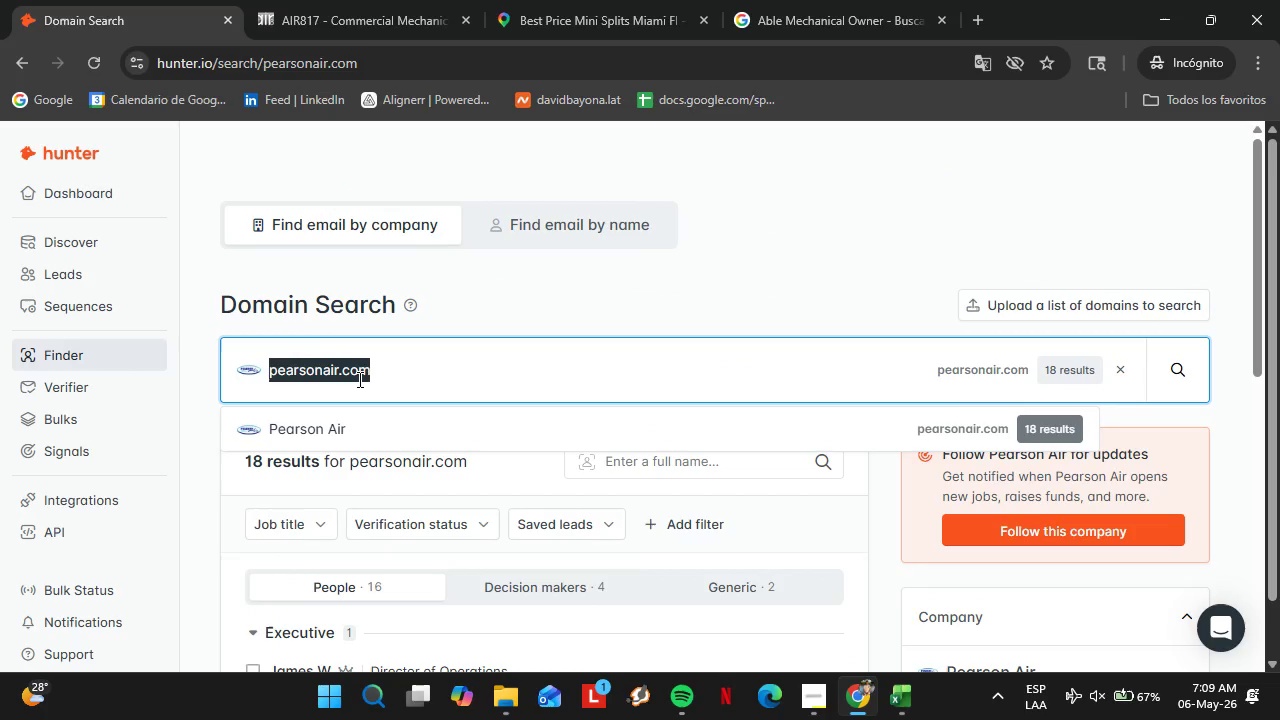 
type(caseysheetmetal)
 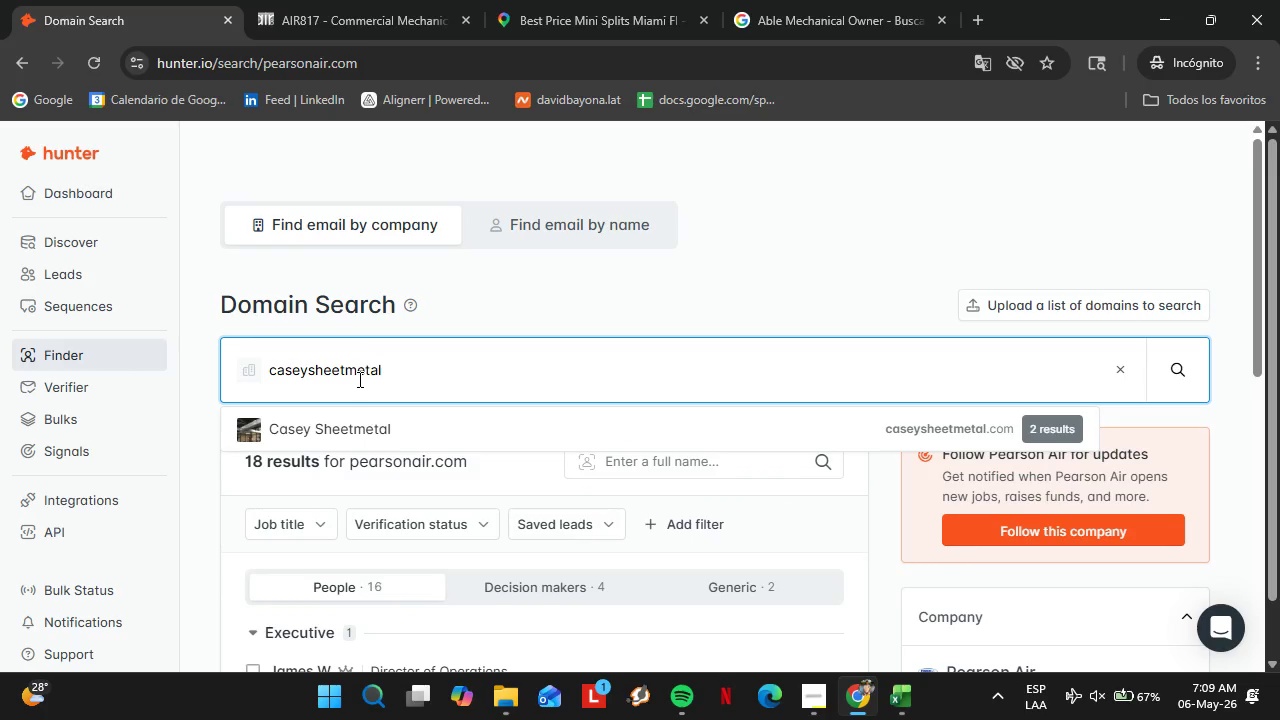 
key(ArrowDown)
 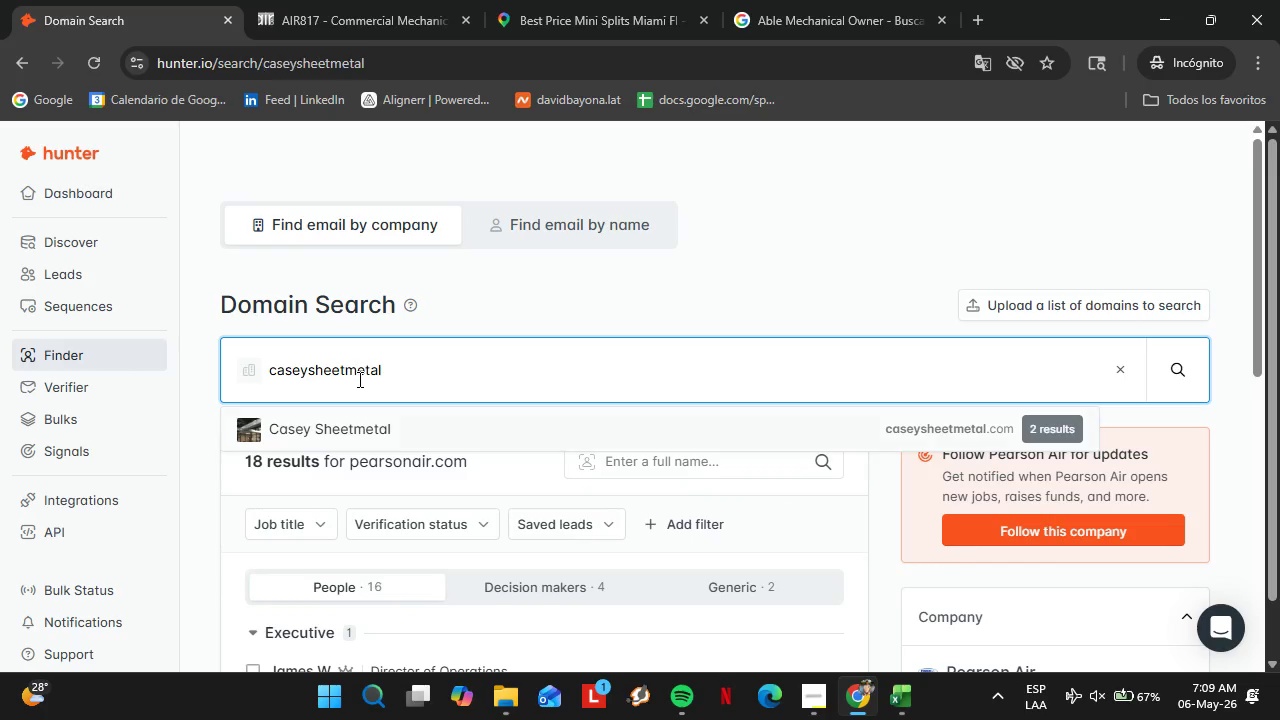 
key(Enter)
 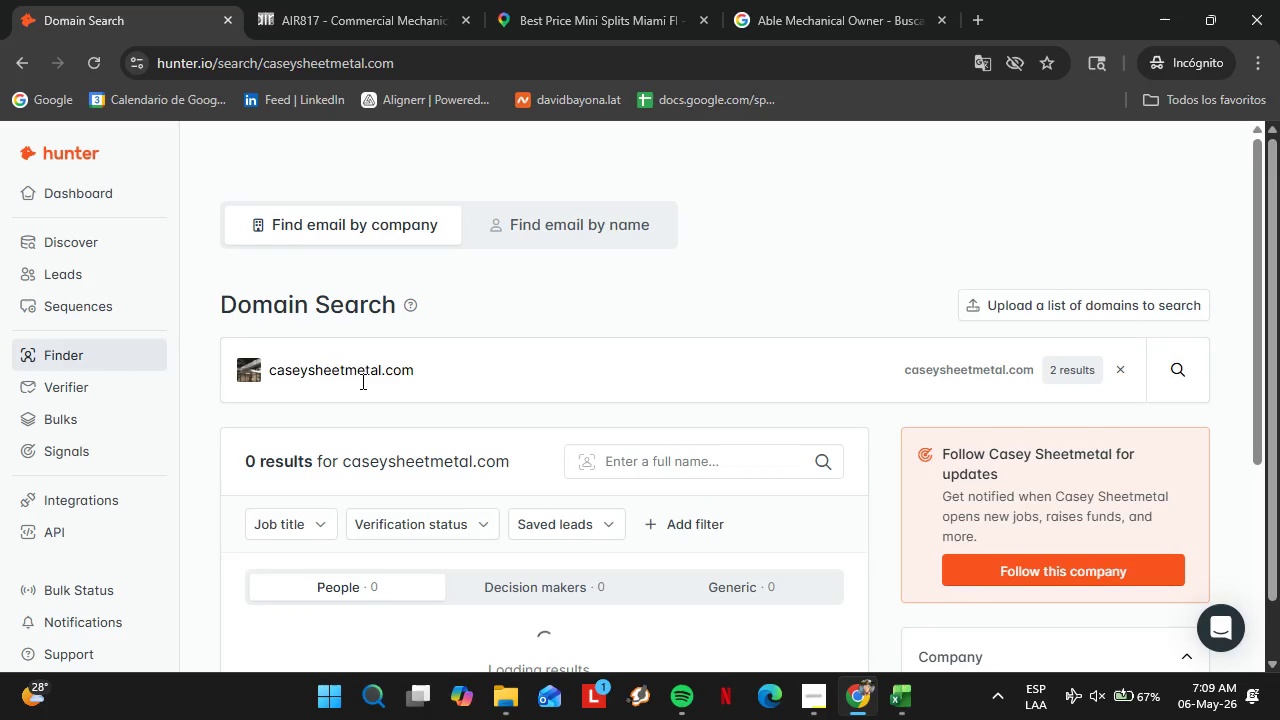 
scroll: coordinate [494, 342], scroll_direction: down, amount: 1.0
 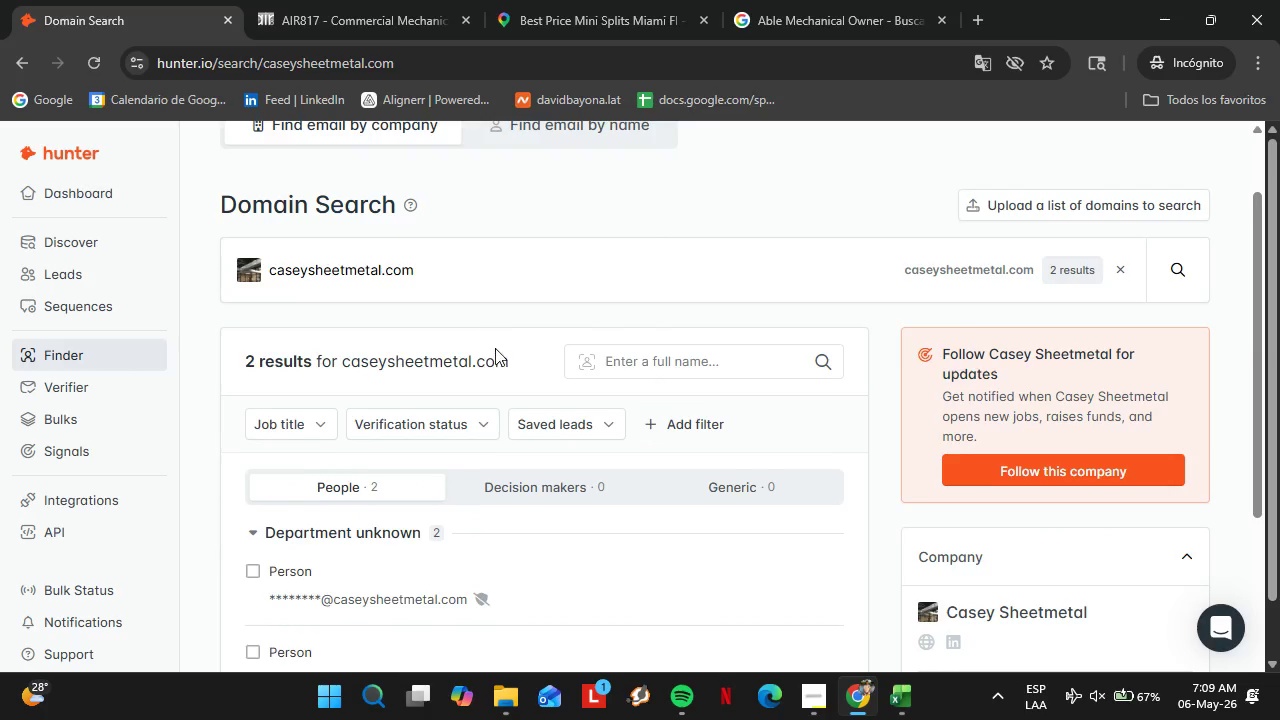 
scroll: coordinate [495, 348], scroll_direction: none, amount: 0.0
 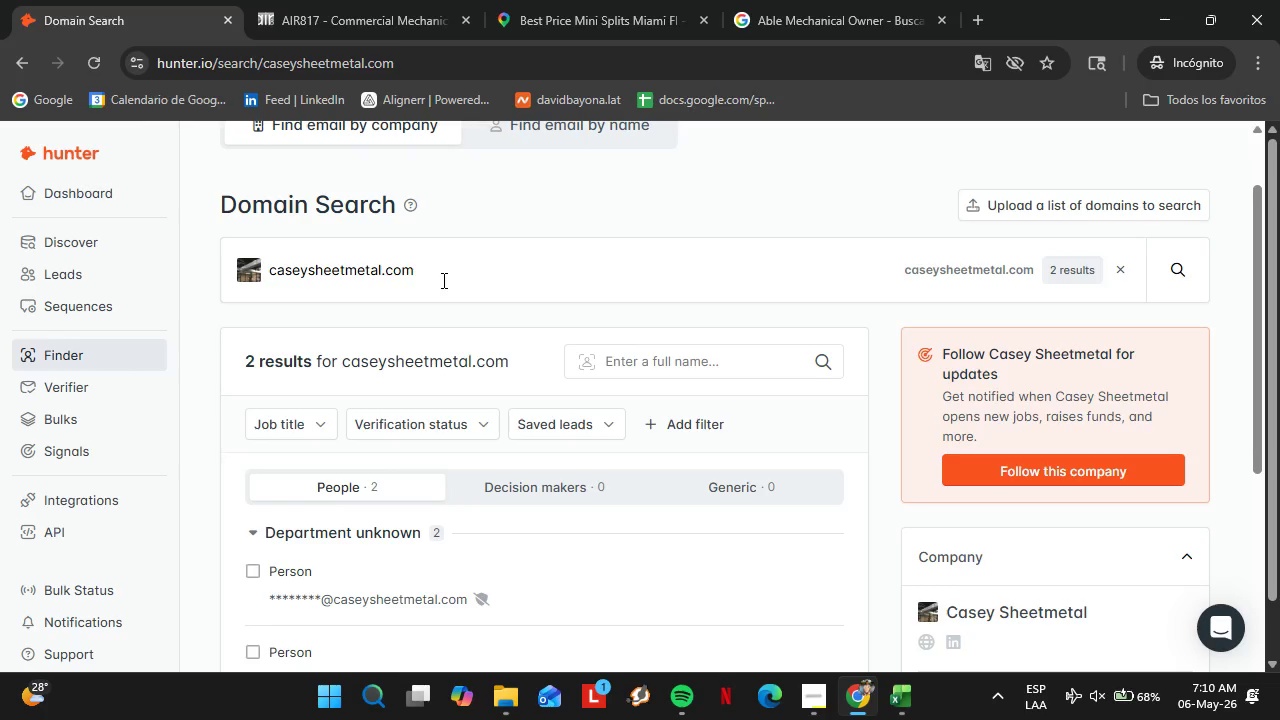 
wait(54.49)
 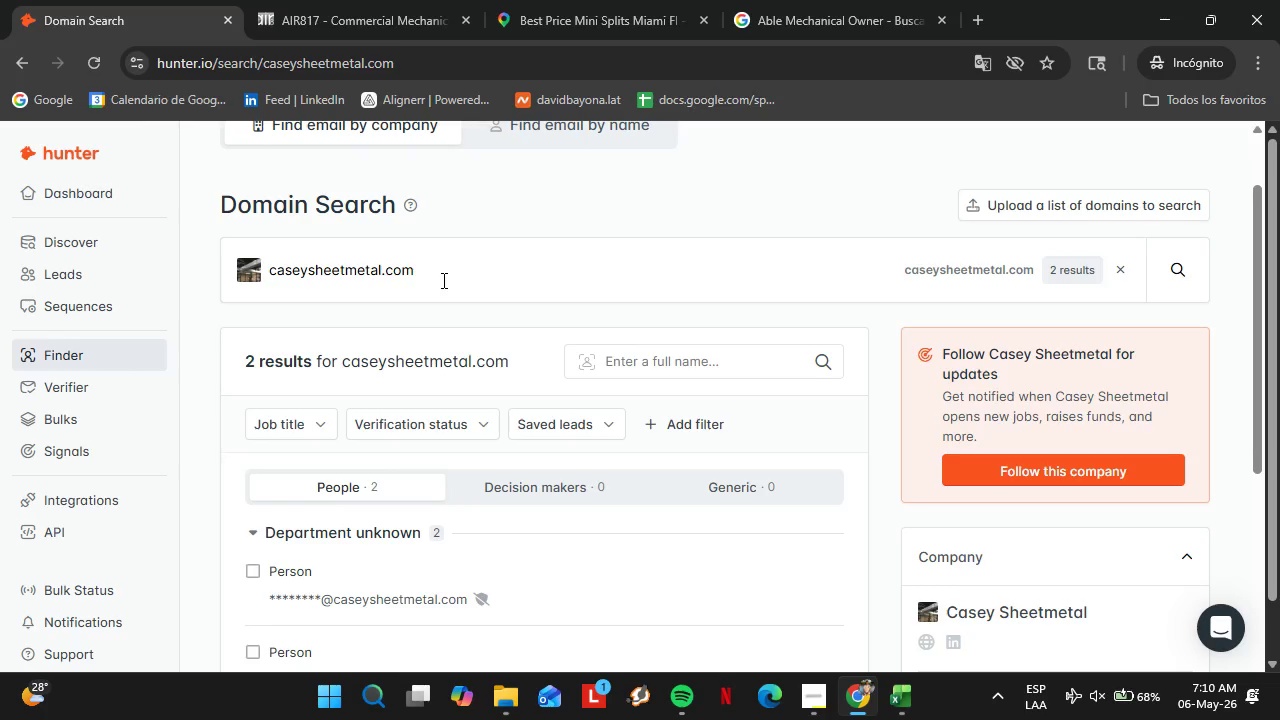 
double_click([442, 280])
 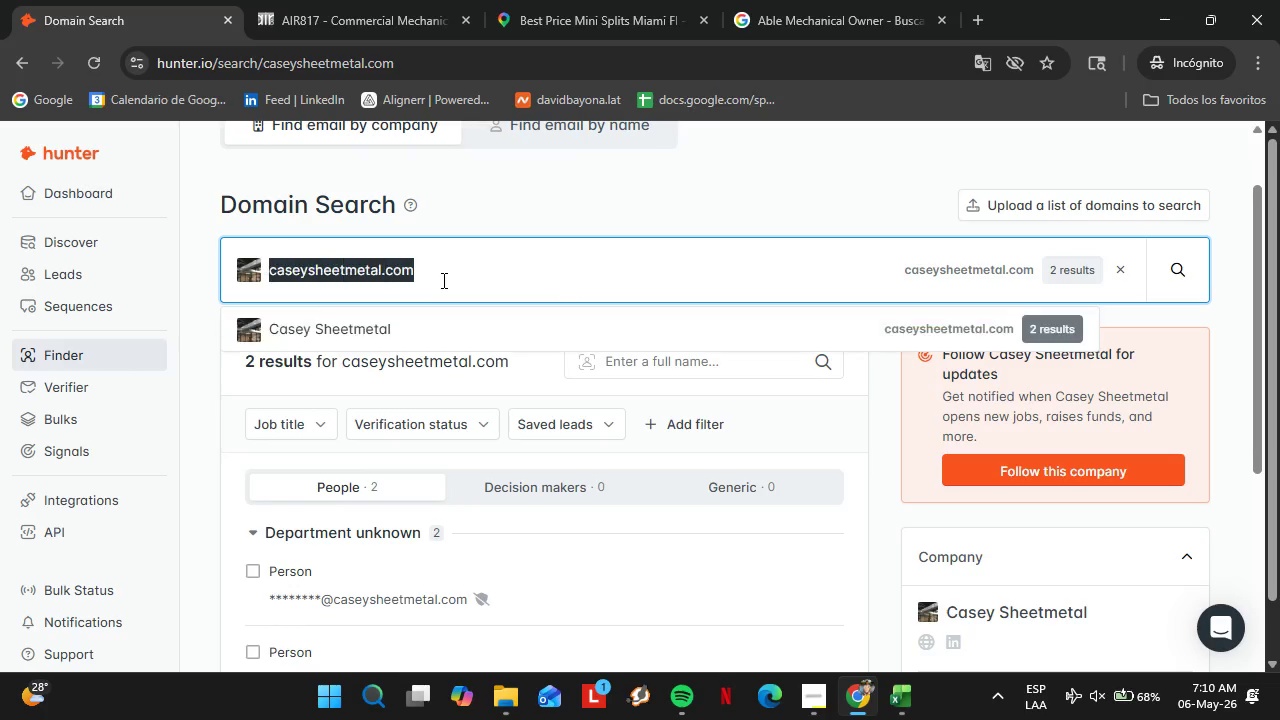 
triple_click([442, 280])
 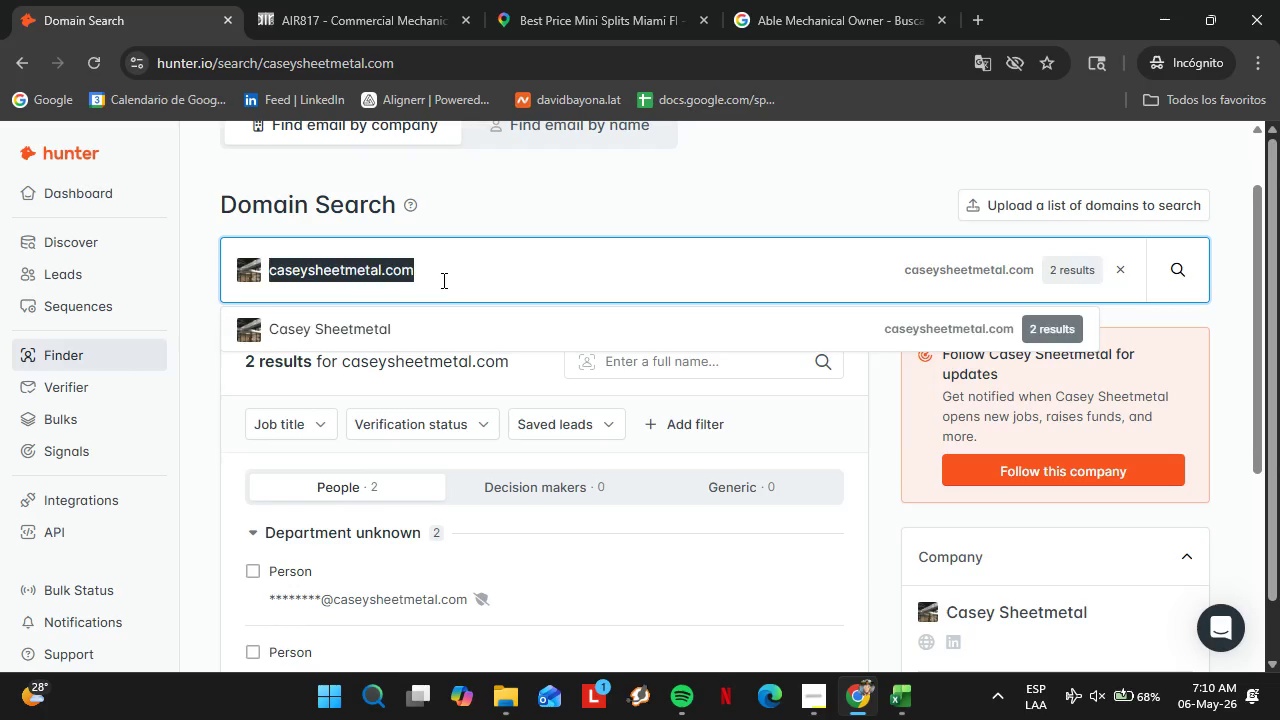 
type(minyardsonservices.com)
 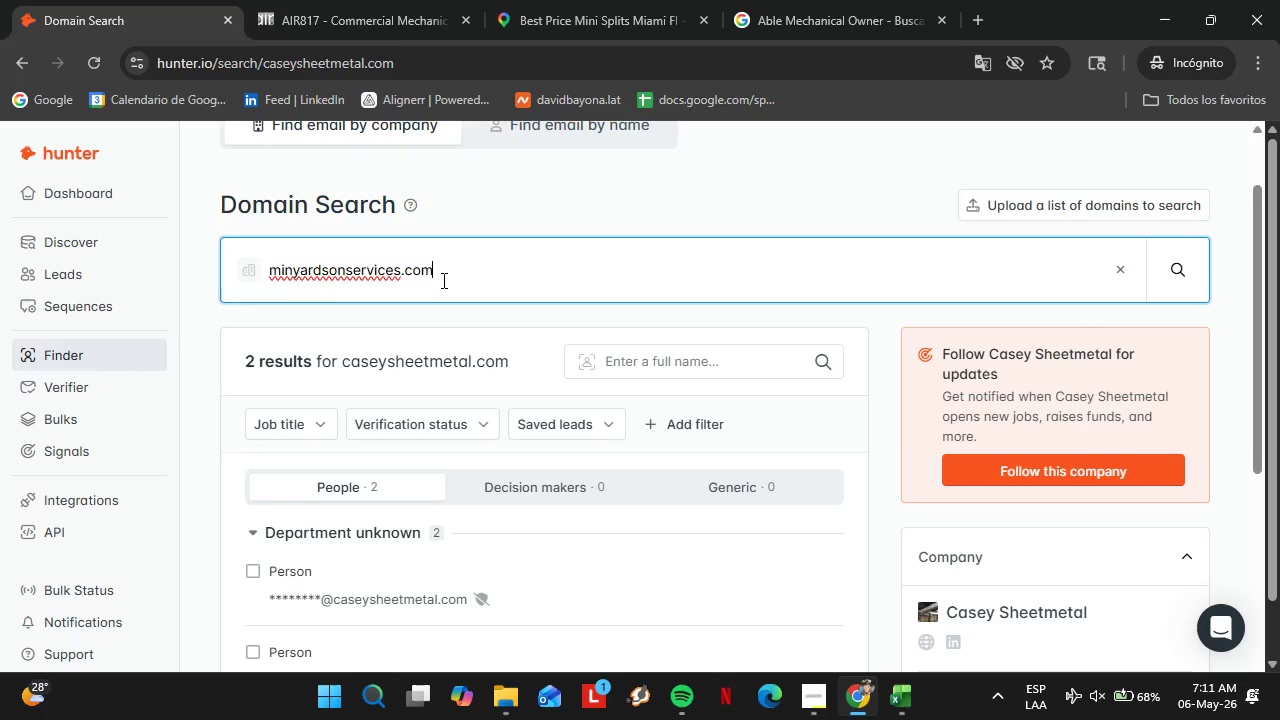 
key(Enter)
 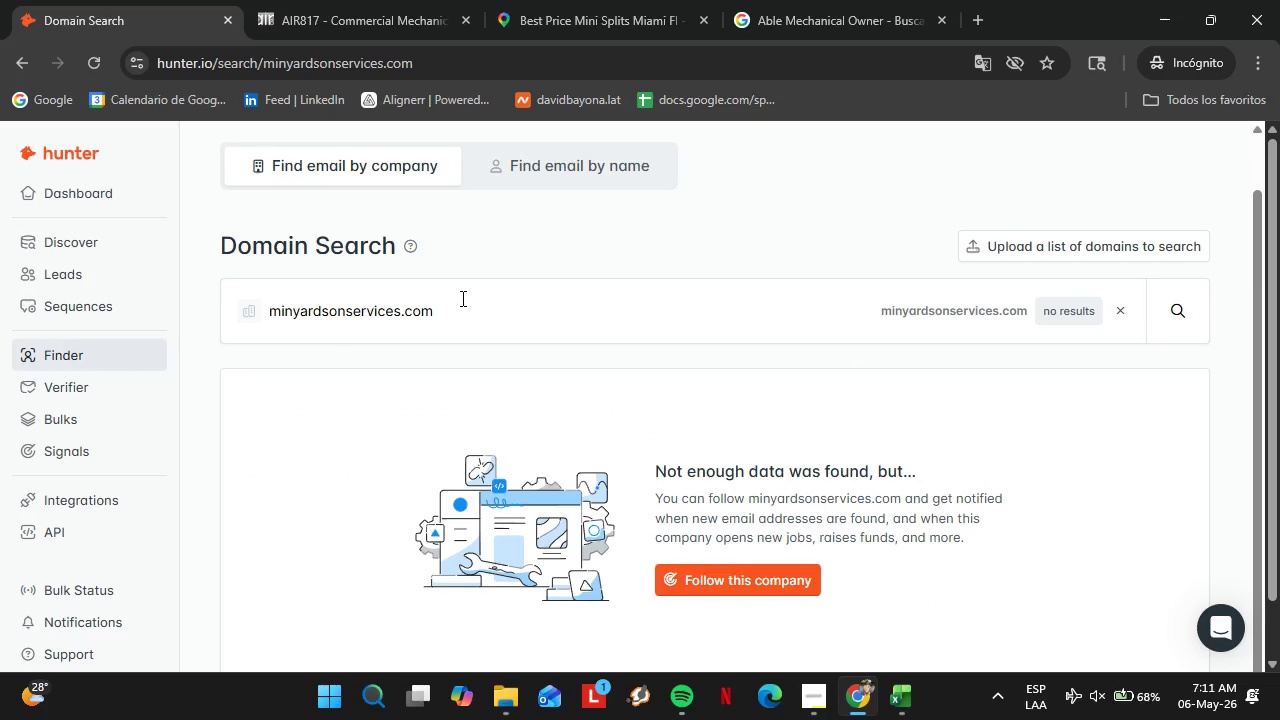 
double_click([463, 299])
 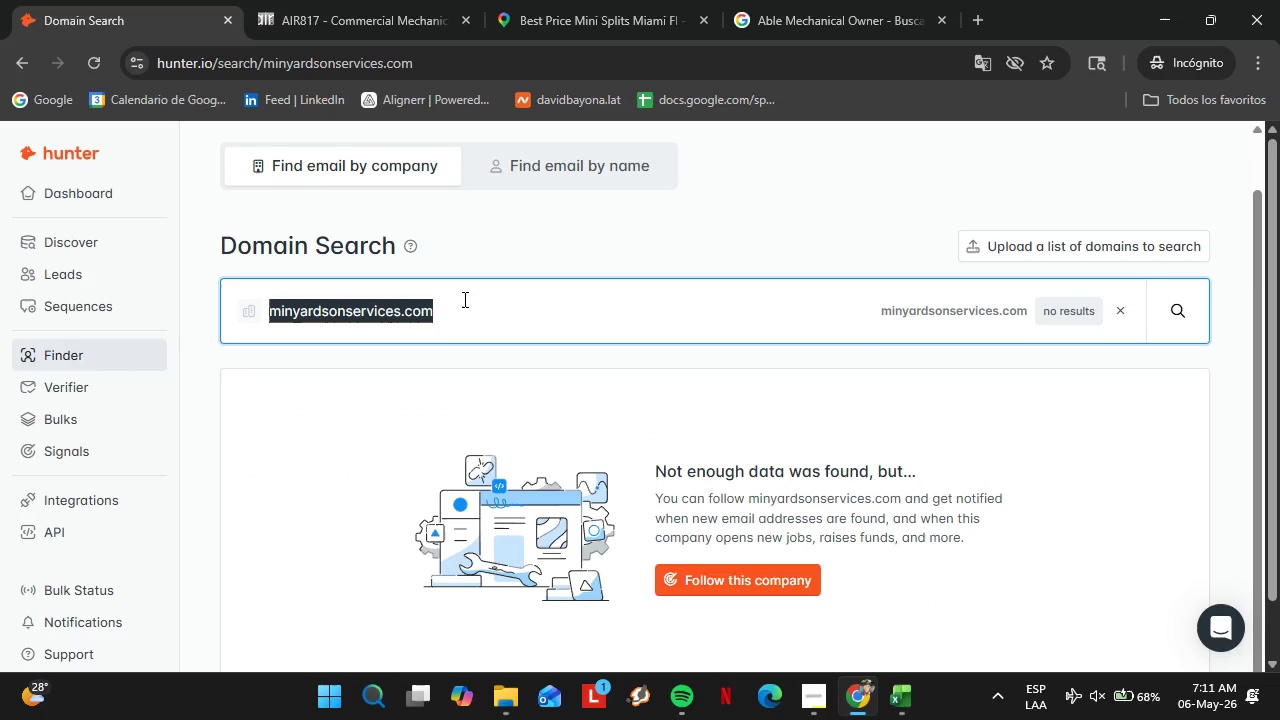 
triple_click([463, 299])
 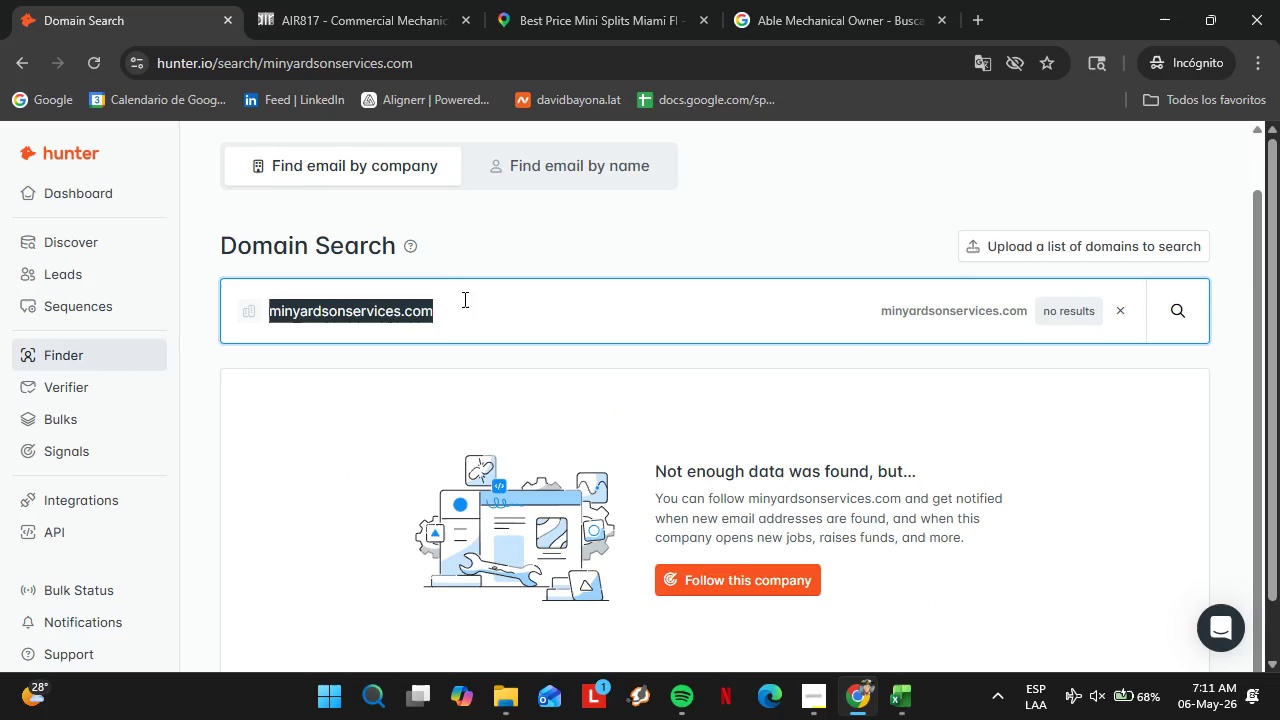 
triple_click([463, 299])
 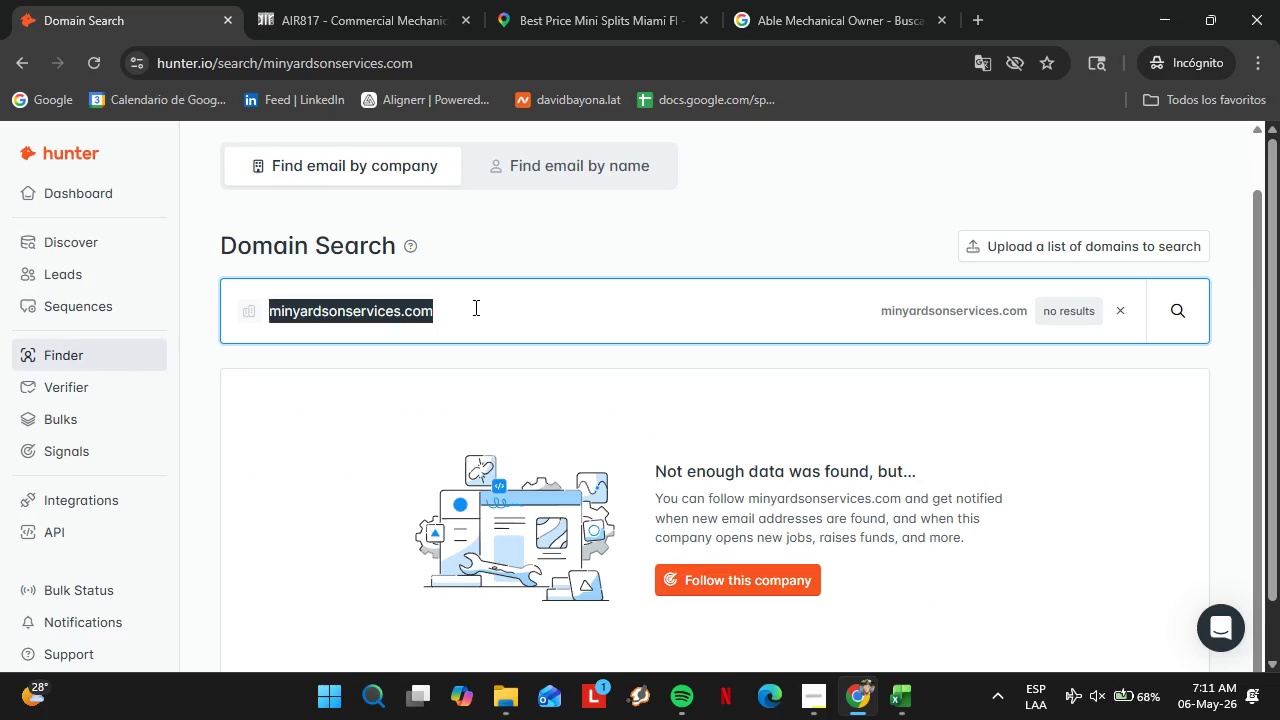 
type(texascomfot)
key(Backspace)
type(rt)
 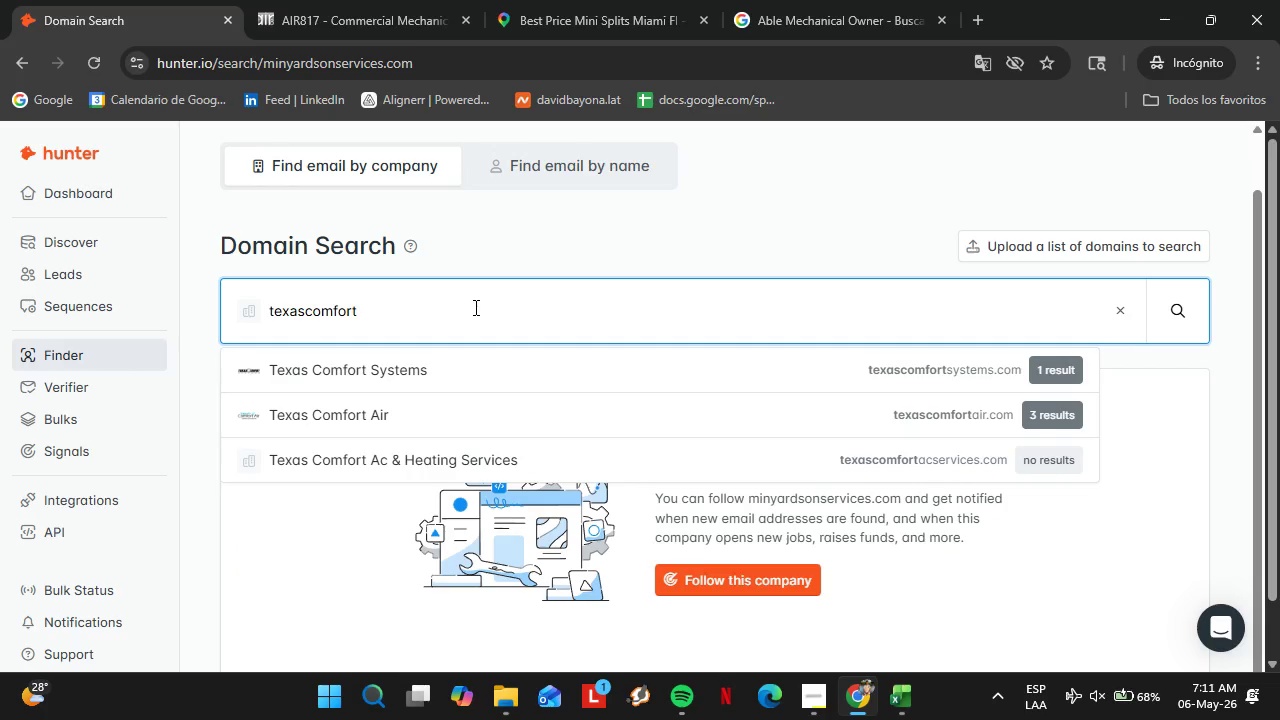 
key(ArrowDown)
 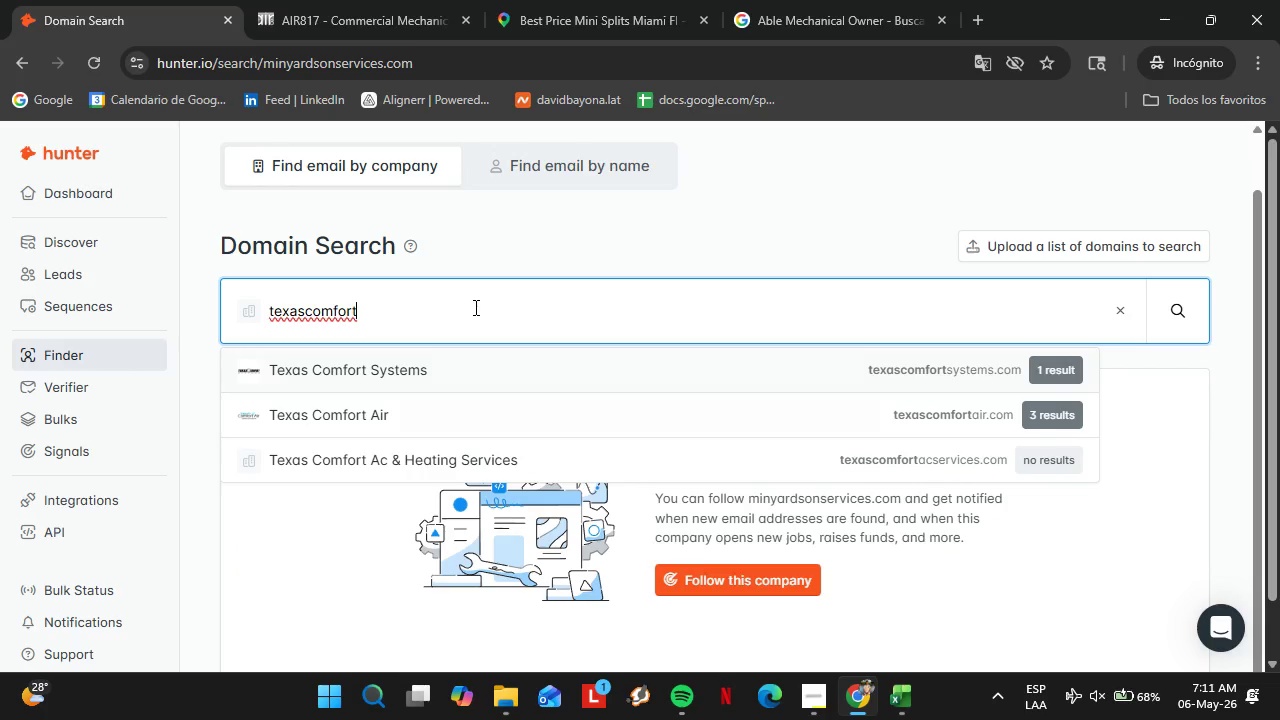 
key(ArrowDown)
 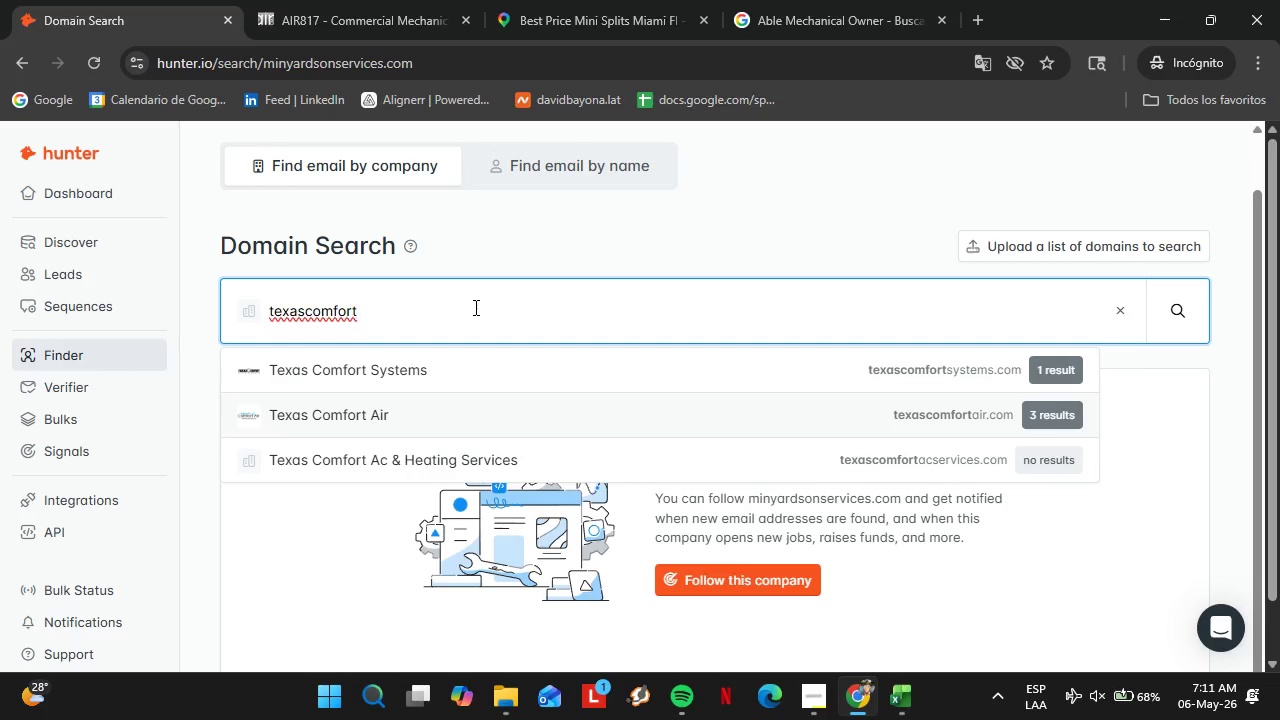 
key(Enter)
 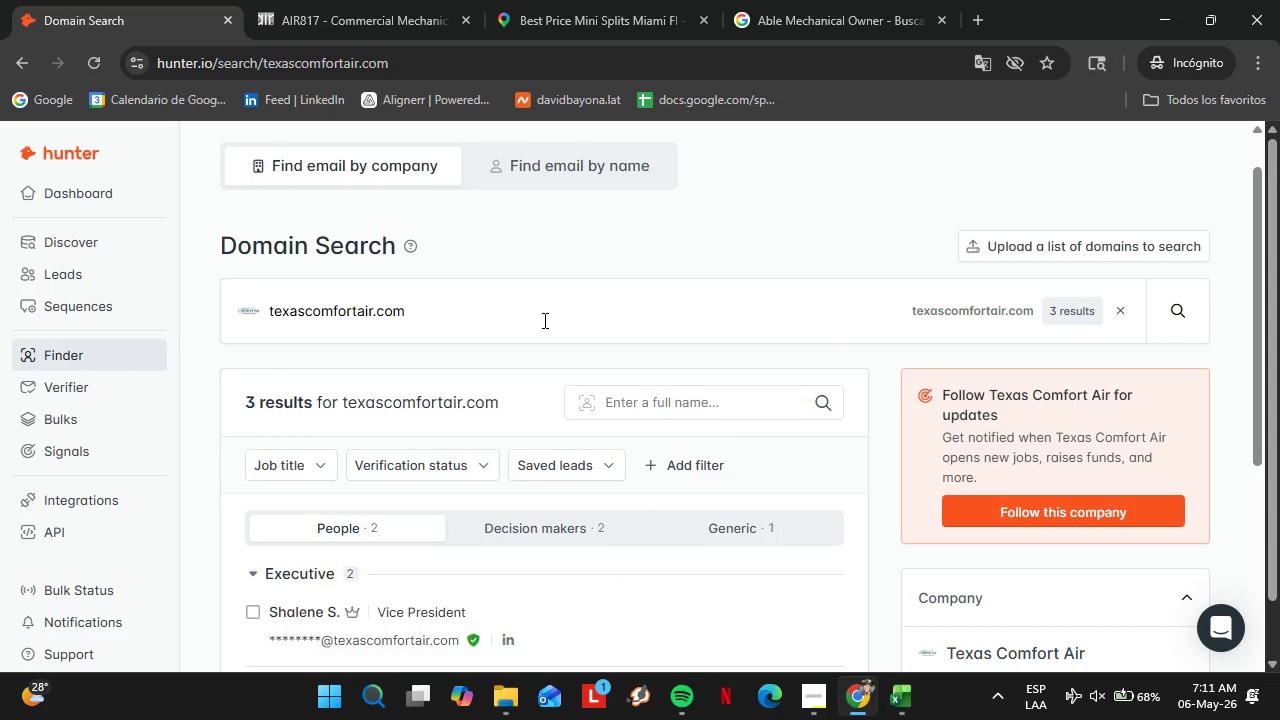 
scroll: coordinate [543, 320], scroll_direction: down, amount: 3.0
 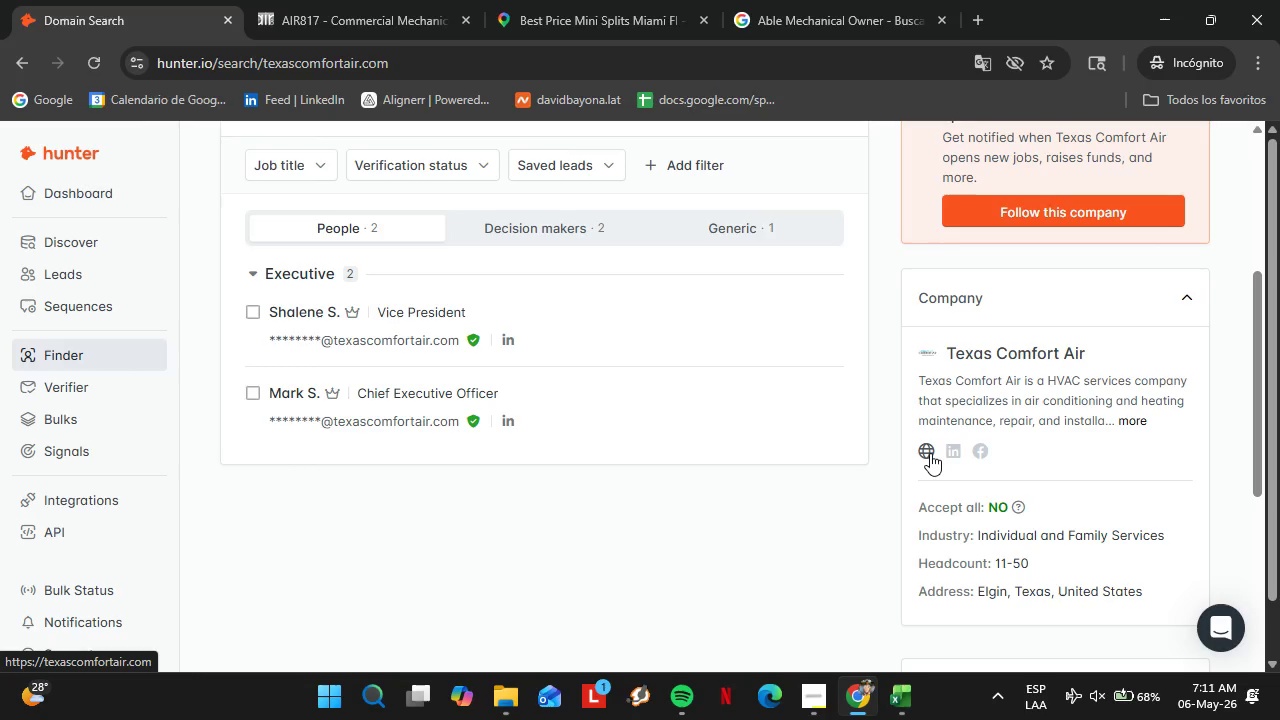 
wait(7.41)
 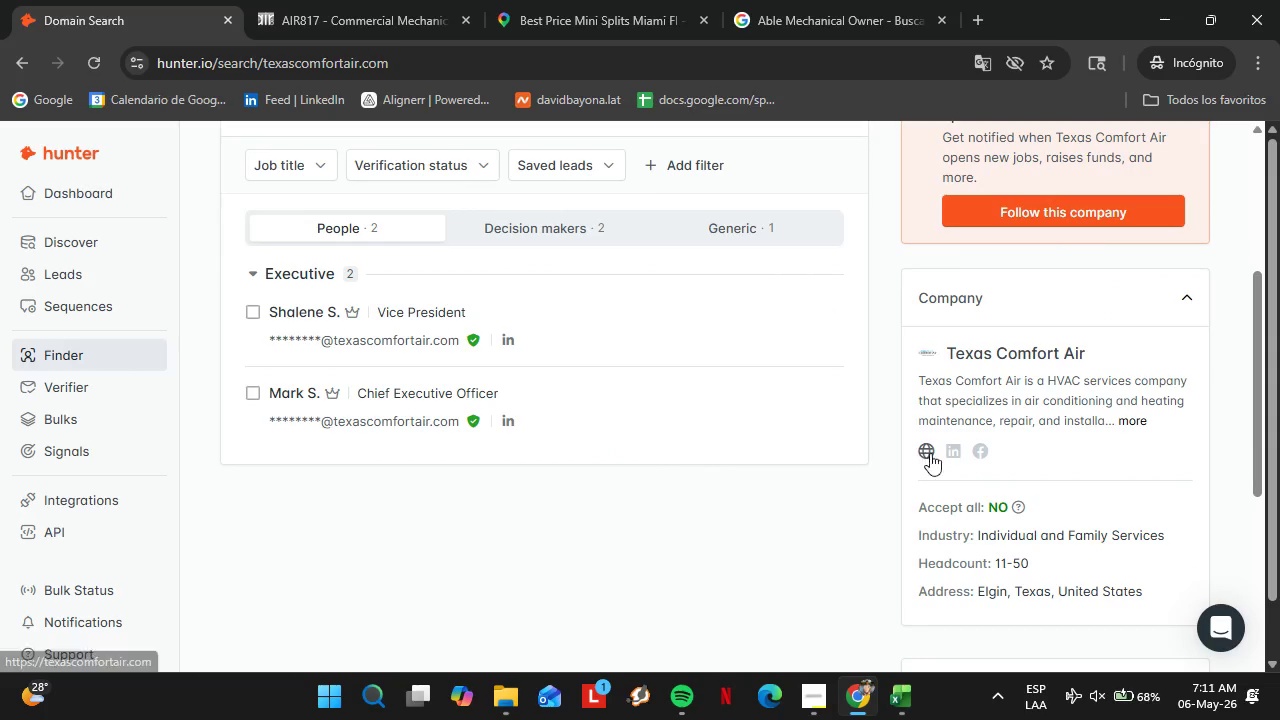 
left_click([930, 453])
 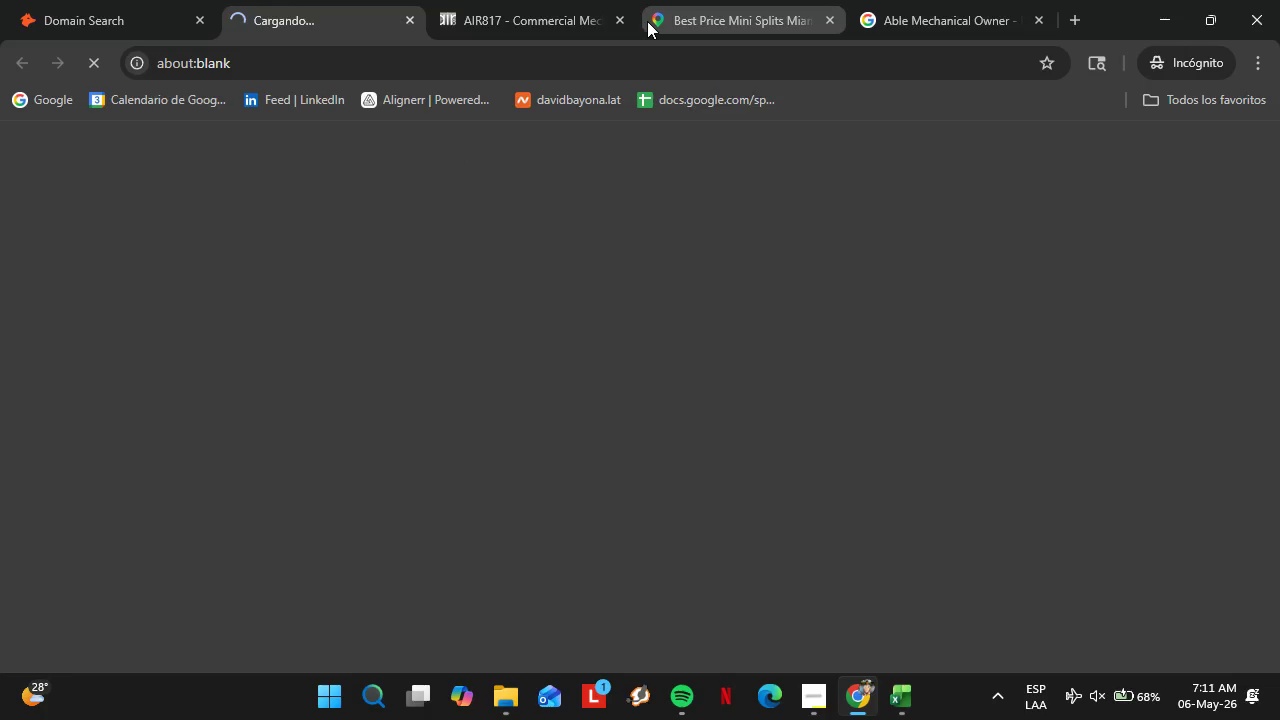 
left_click([625, 18])
 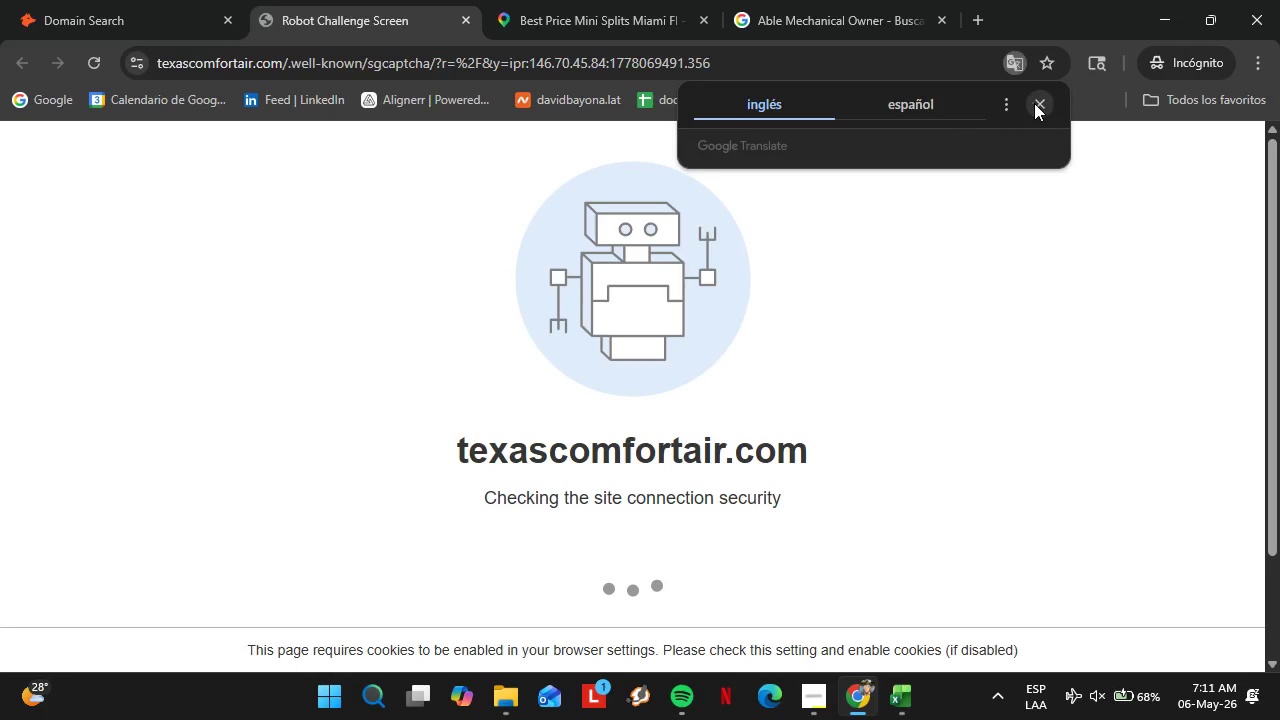 
wait(5.61)
 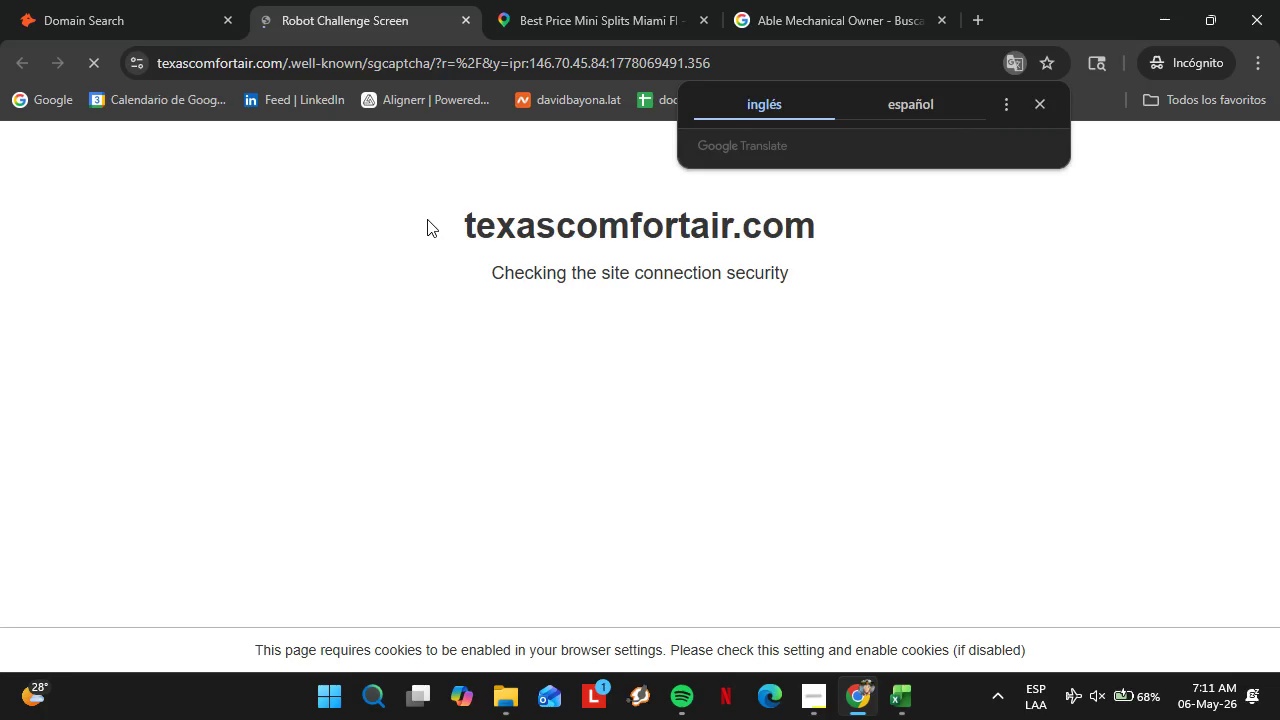 
scroll: coordinate [644, 489], scroll_direction: down, amount: 1.0
 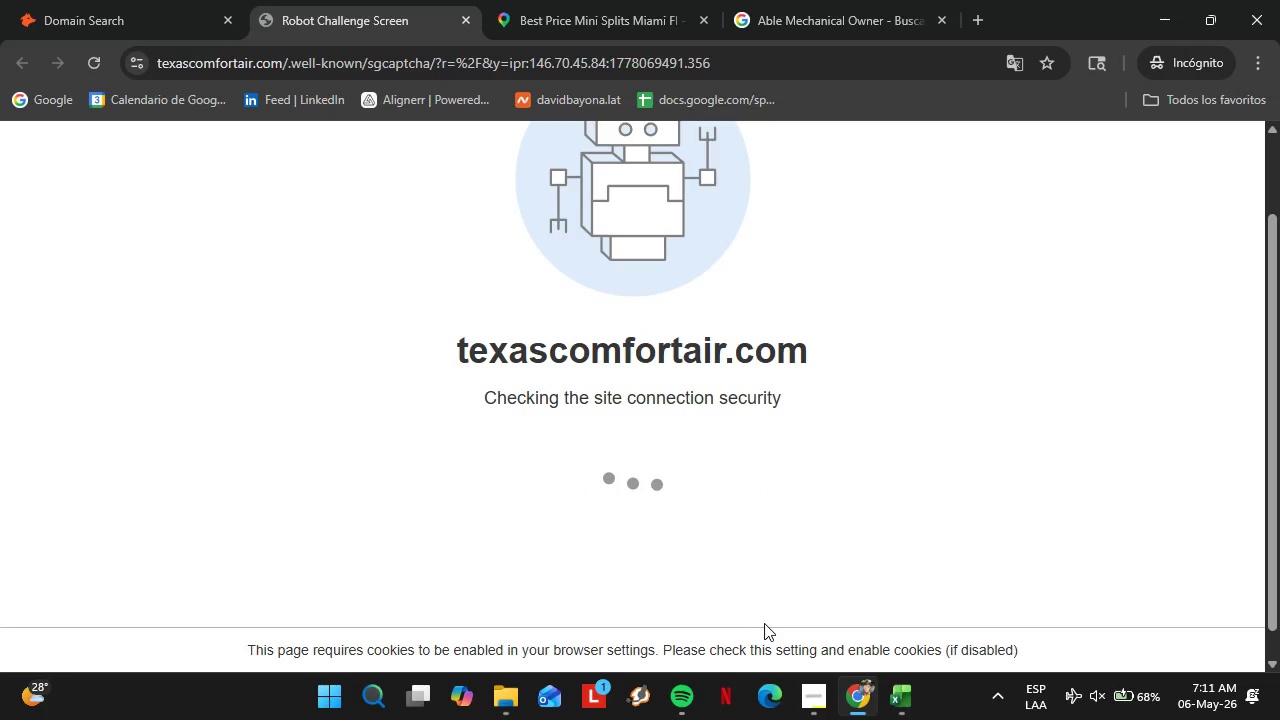 
left_click([817, 683])